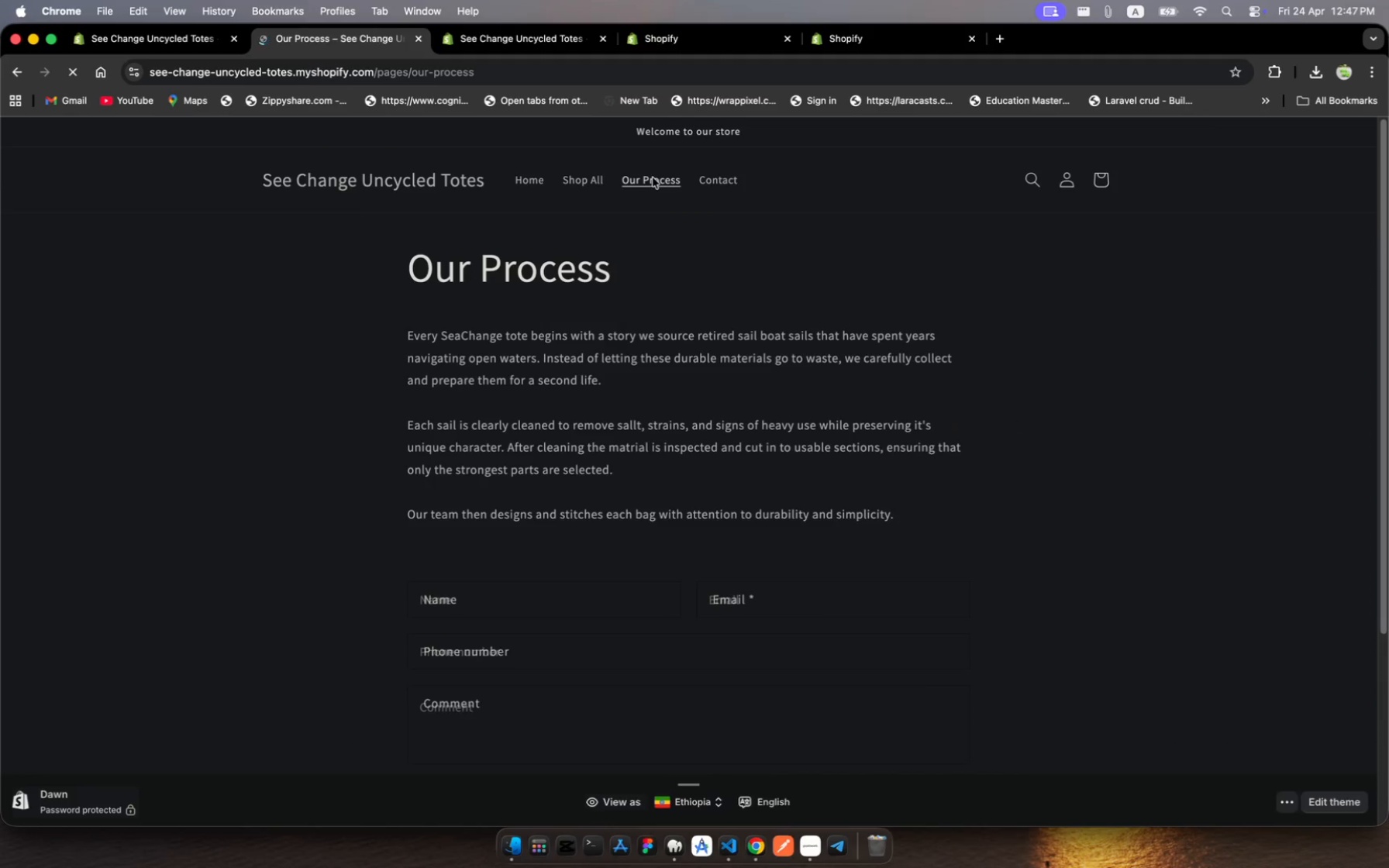 
left_click([77, 77])
 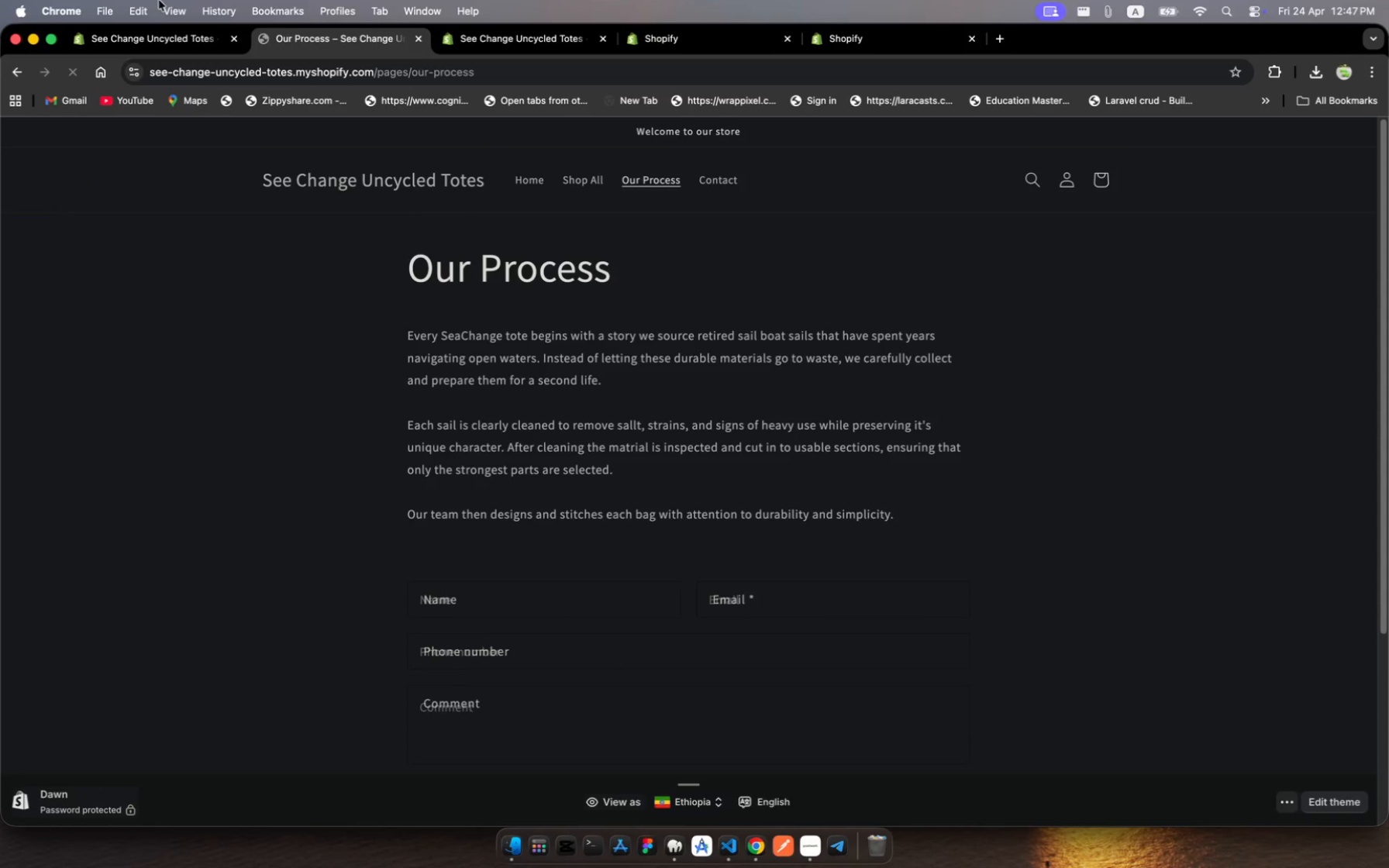 
left_click([161, 37])
 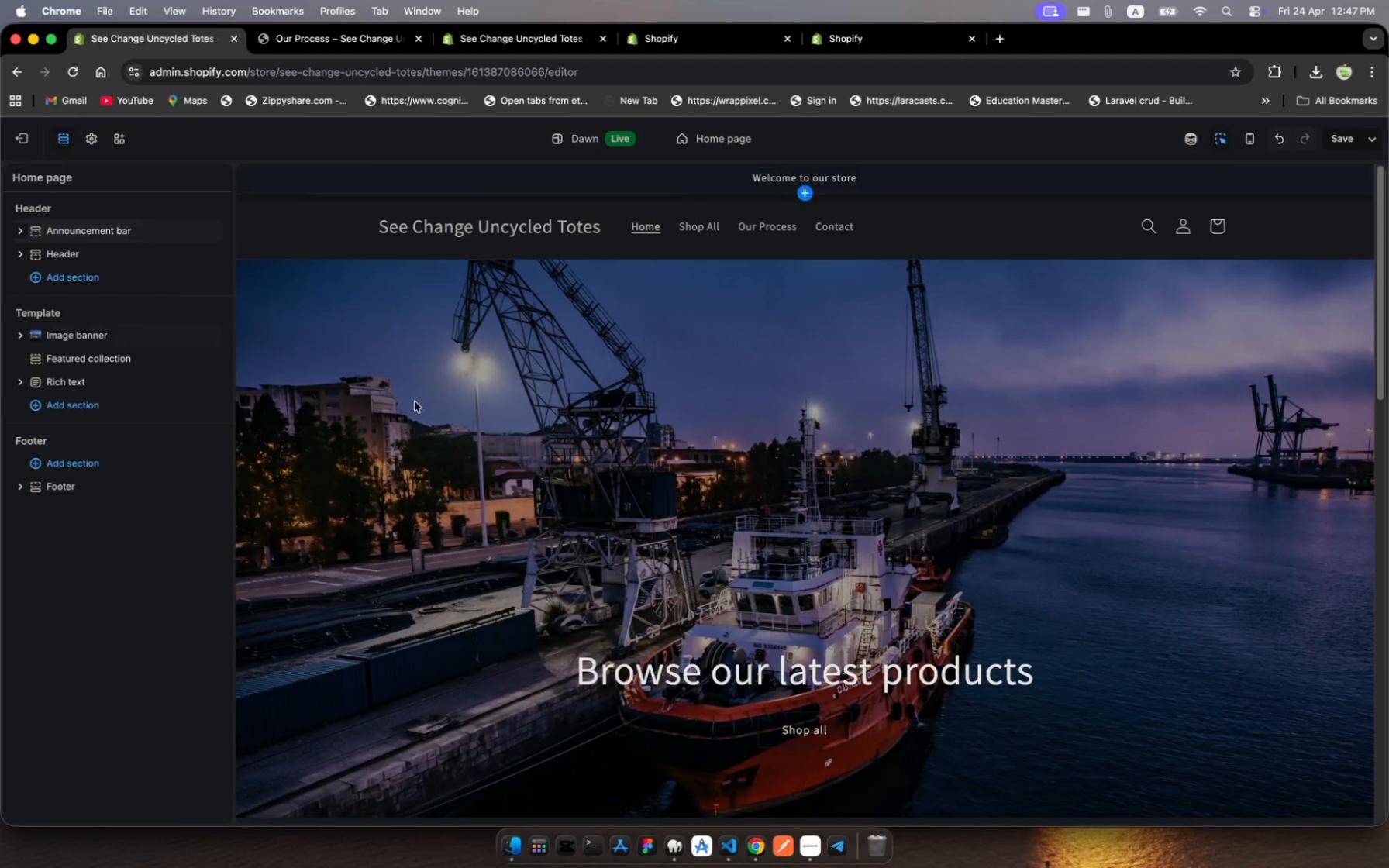 
scroll: coordinate [539, 468], scroll_direction: down, amount: 173.0
 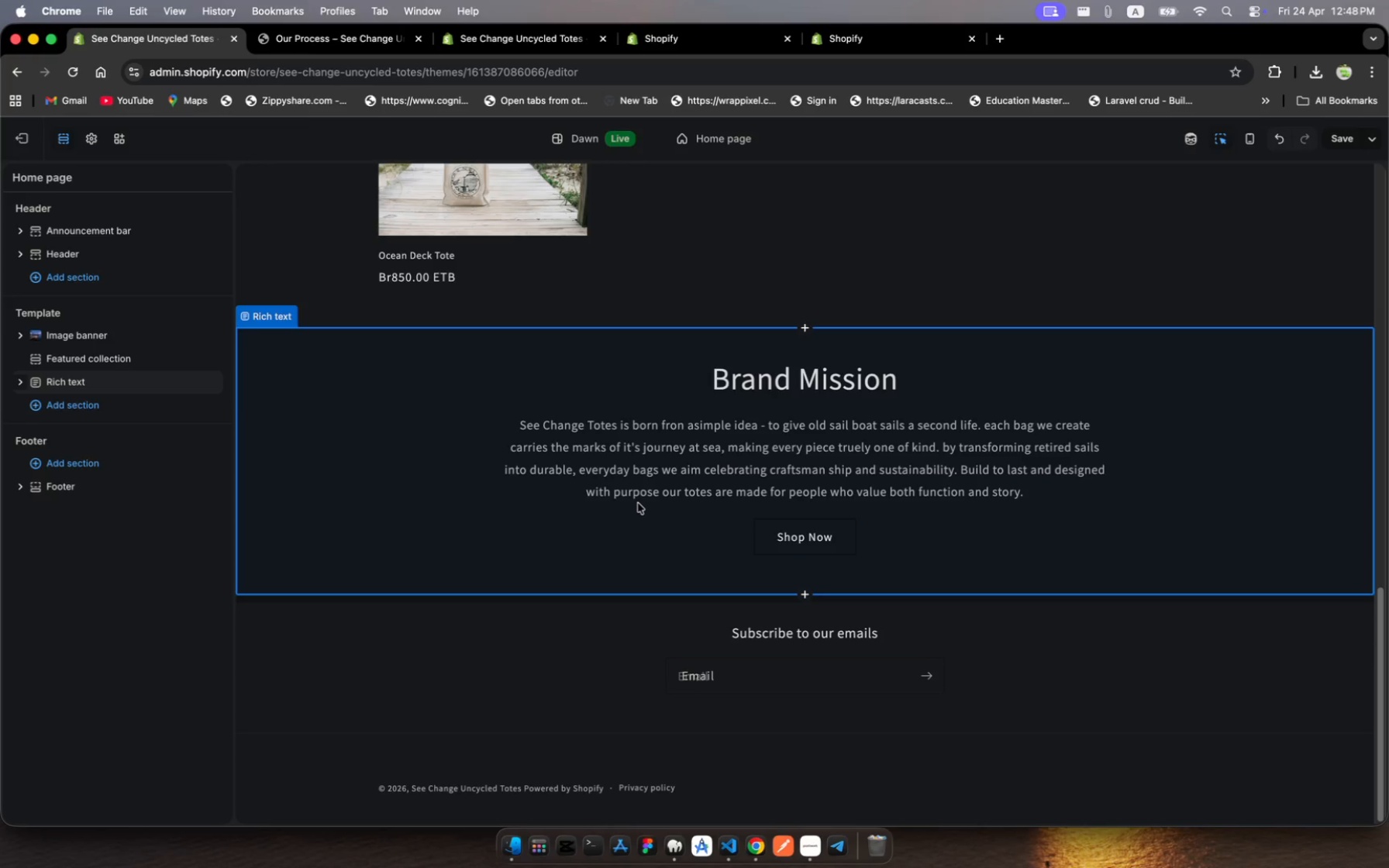 
key(Meta+Z)
 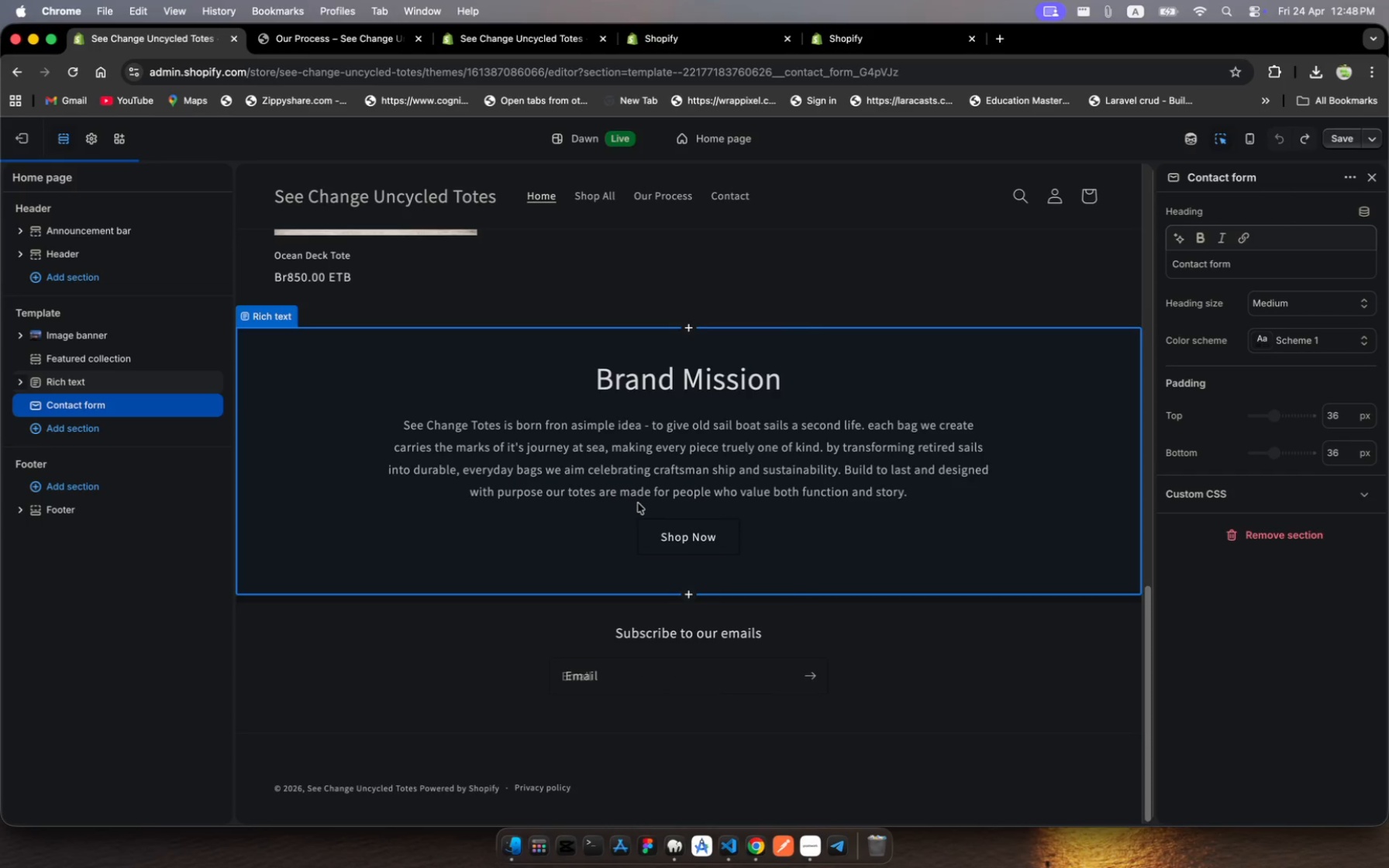 
key(Meta+Z)
 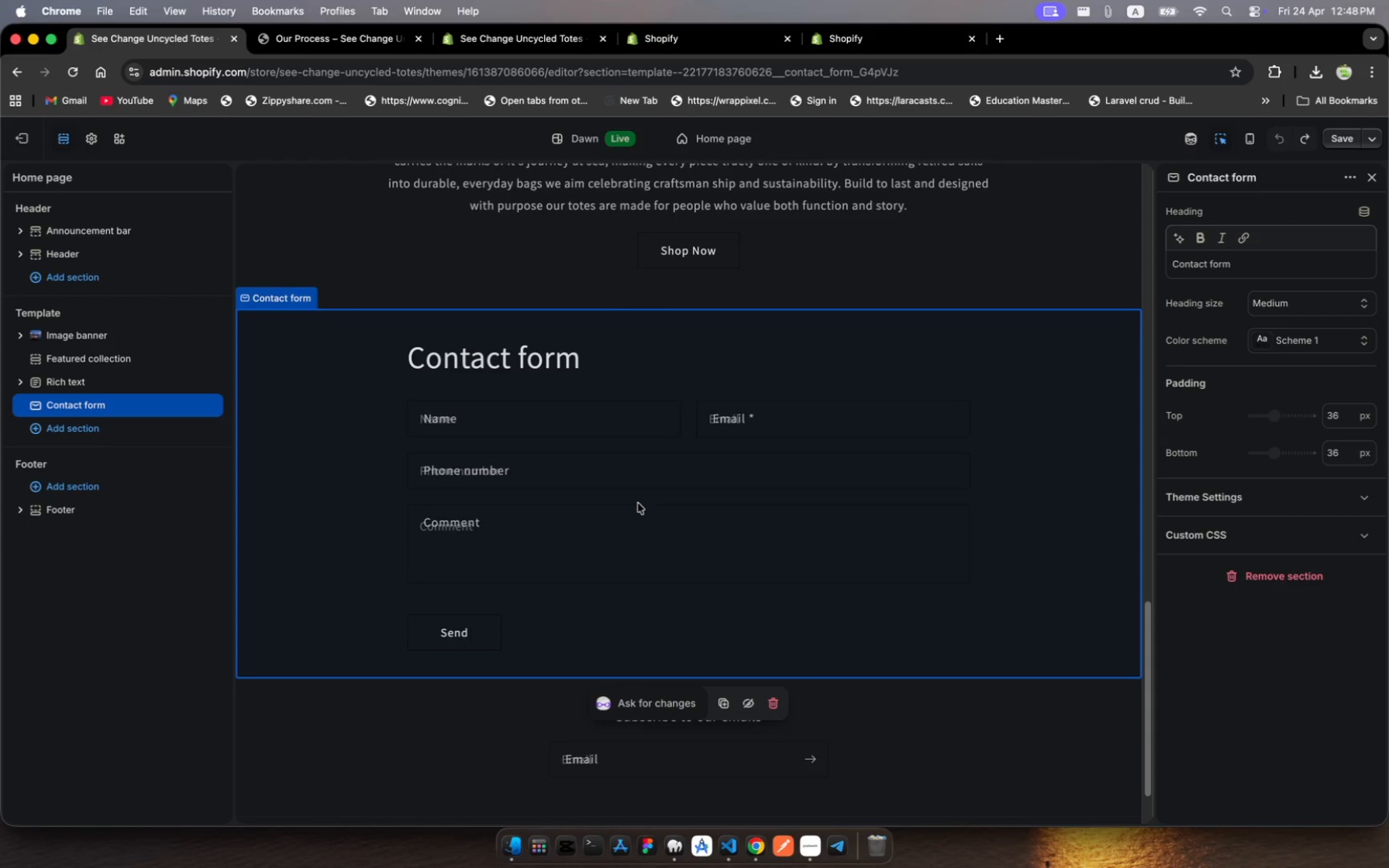 
scroll: coordinate [638, 503], scroll_direction: up, amount: 12.0
 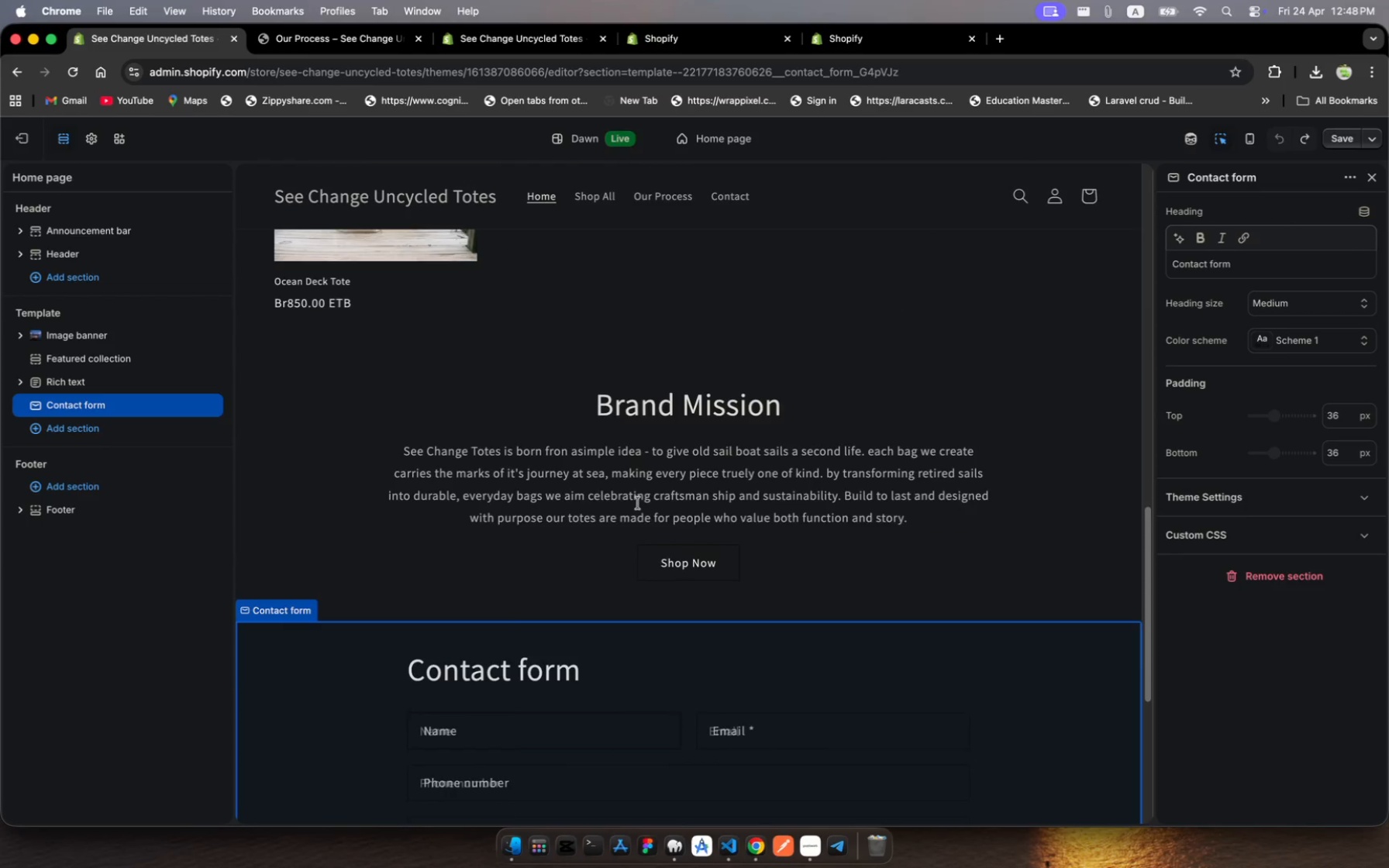 
scroll: coordinate [638, 503], scroll_direction: down, amount: 25.0
 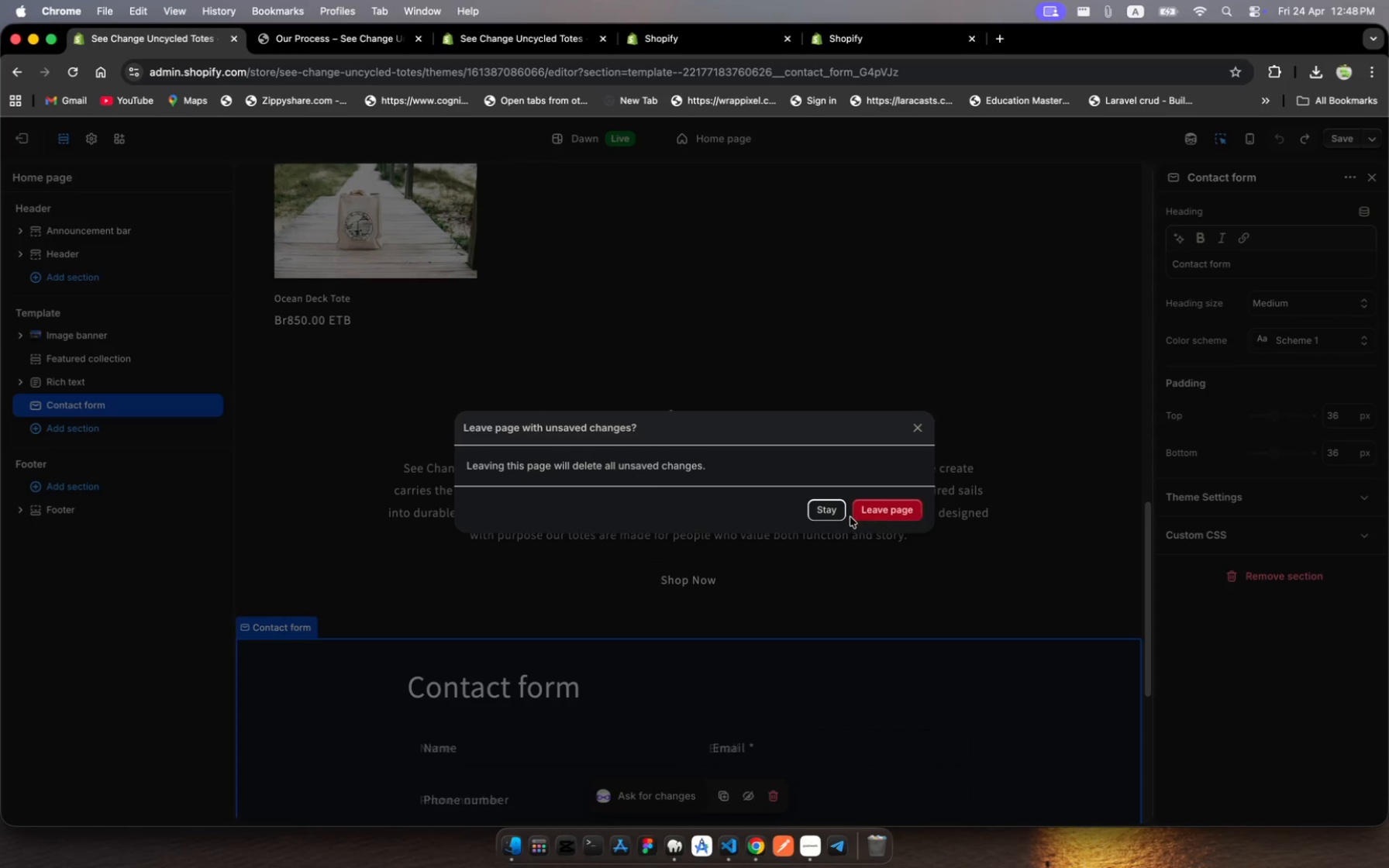 
left_click([825, 509])
 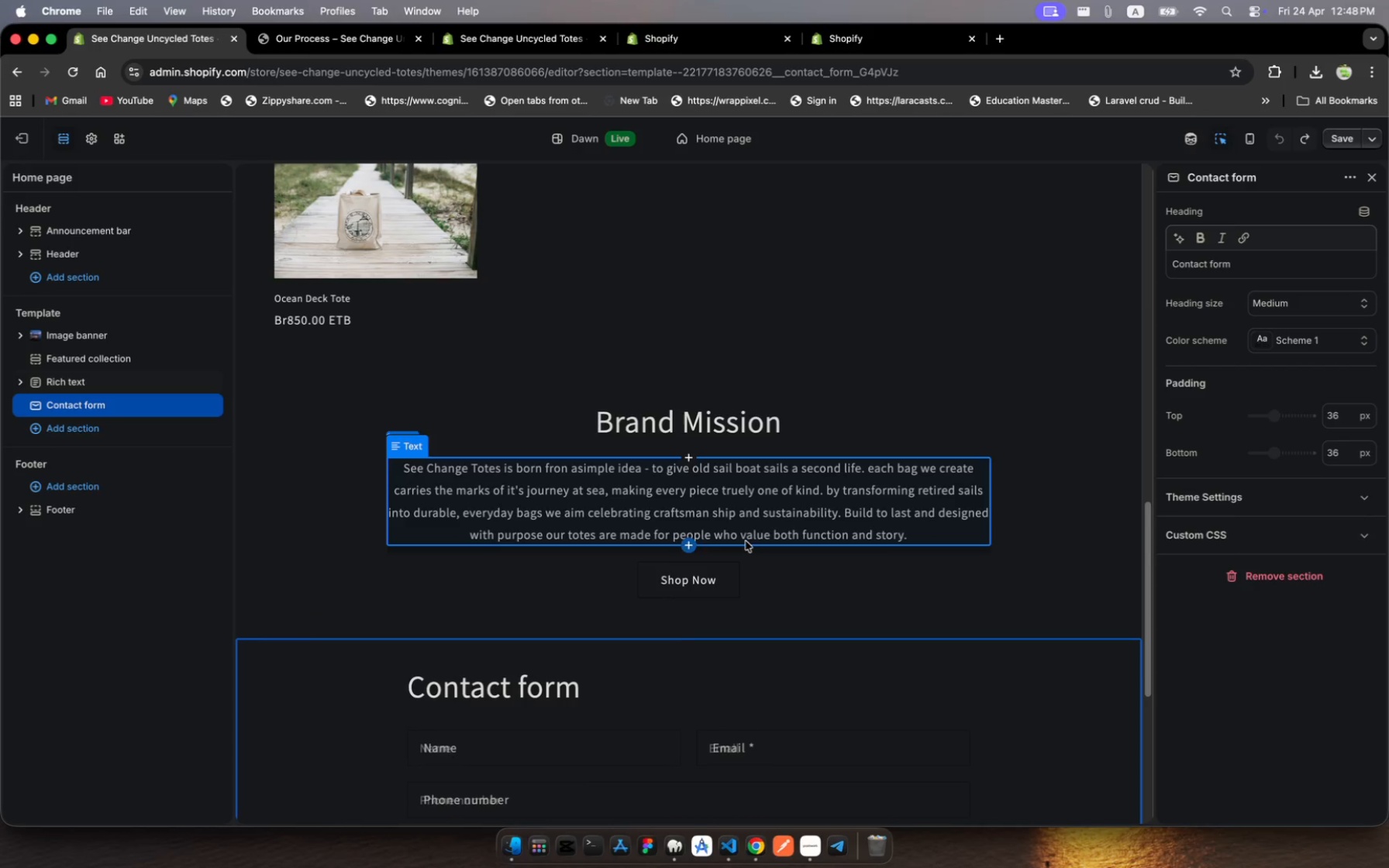 
scroll: coordinate [739, 549], scroll_direction: down, amount: 7.0
 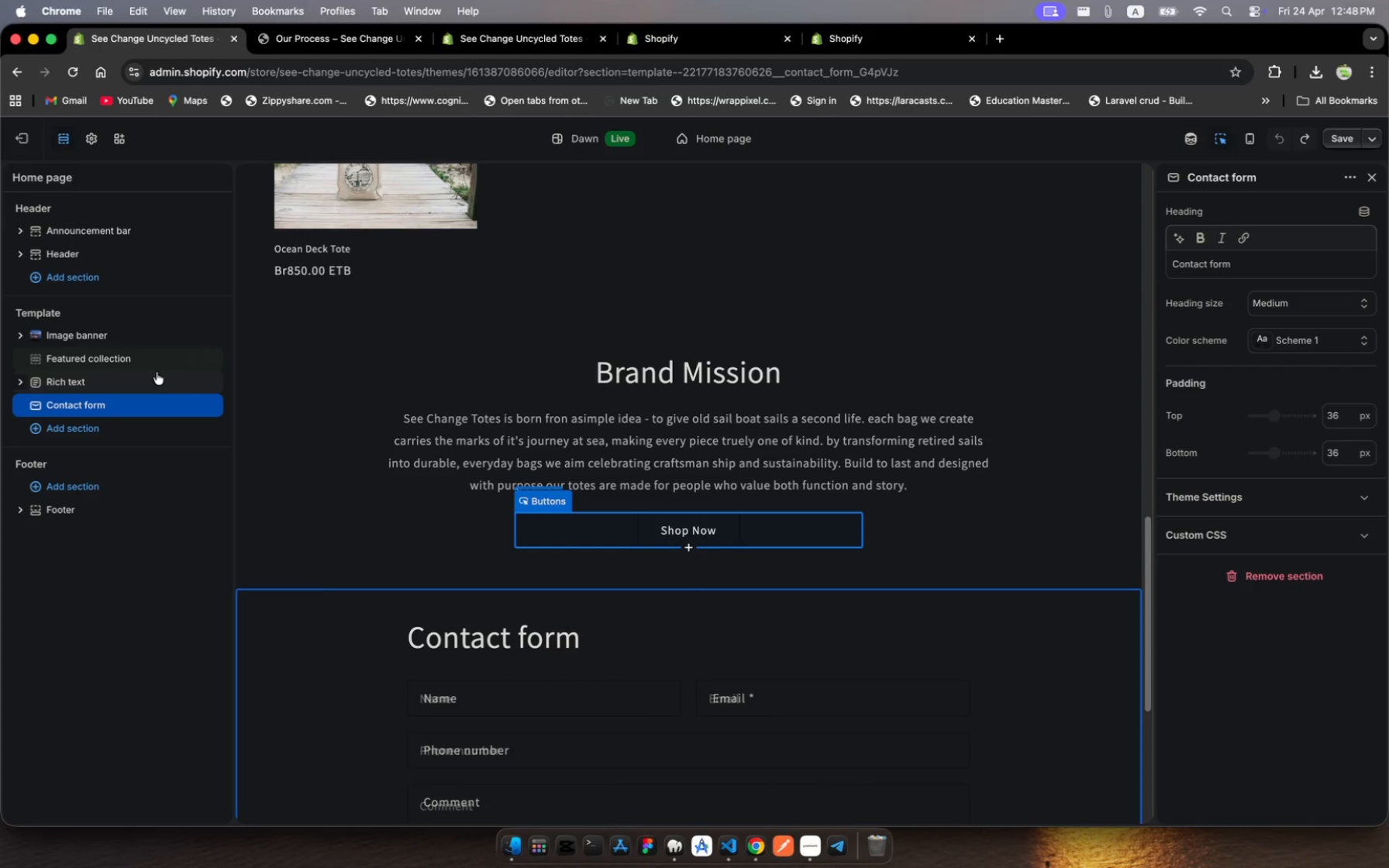 
left_click([146, 381])
 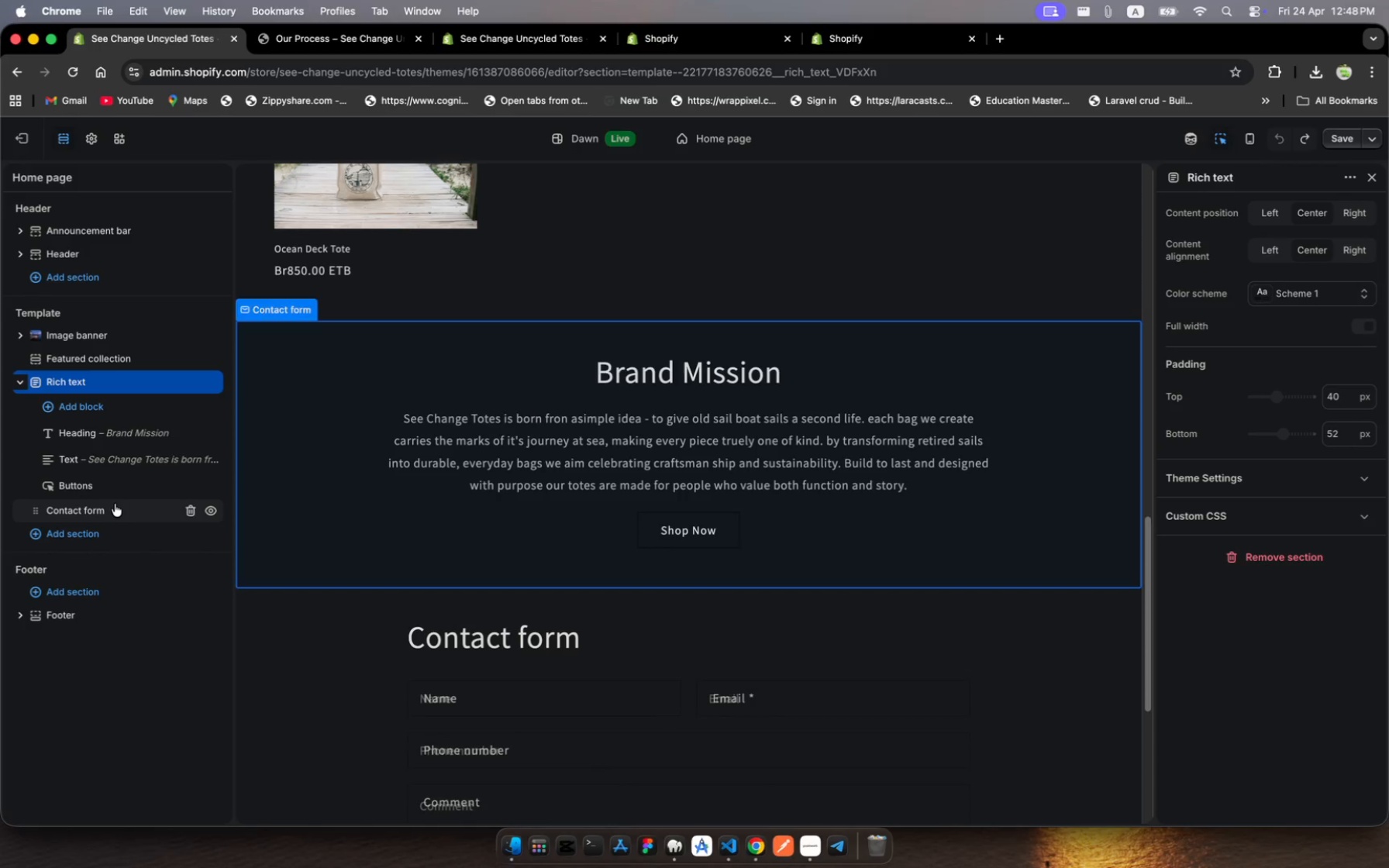 
wait(5.41)
 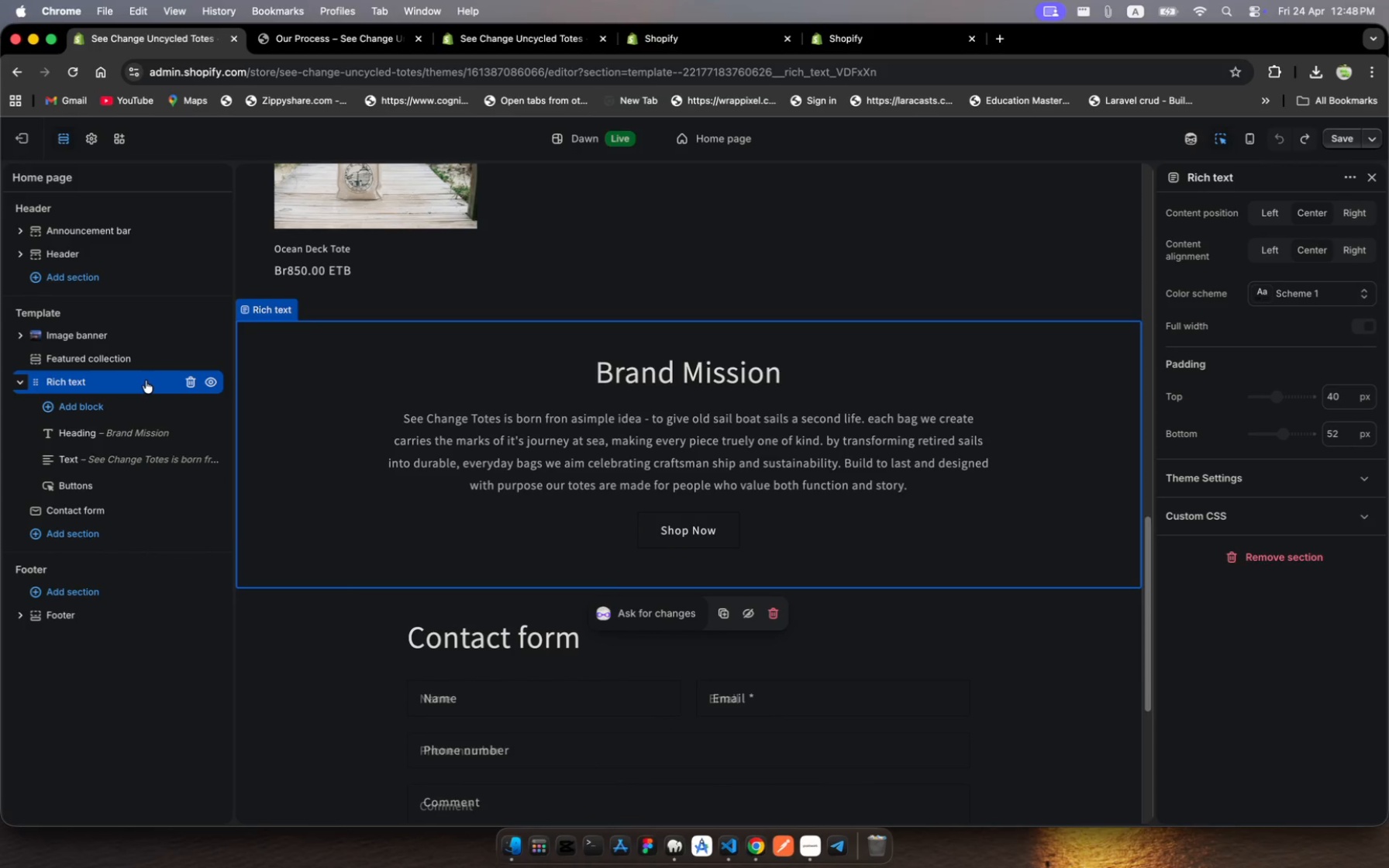 
left_click([115, 504])
 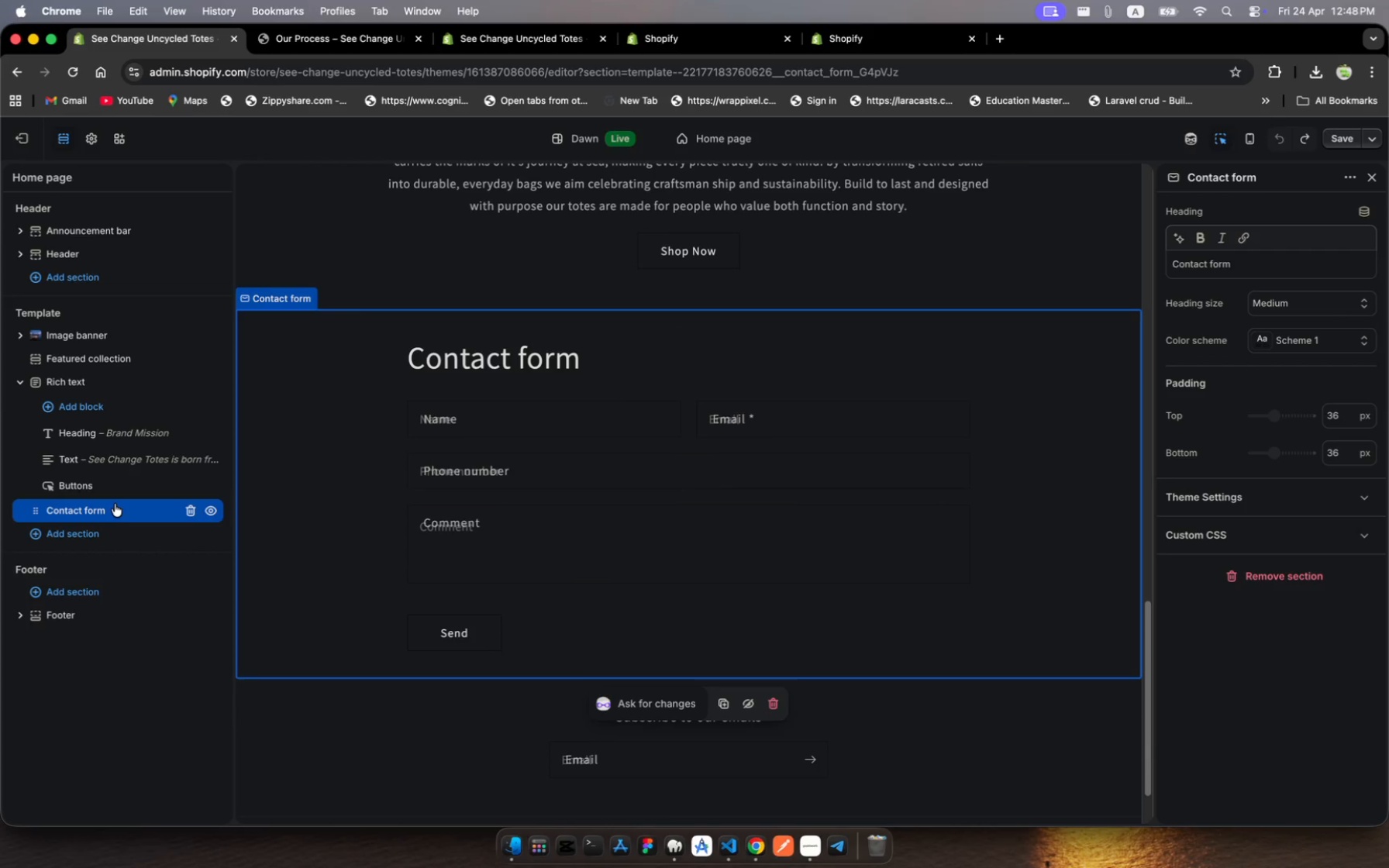 
key(Backspace)
 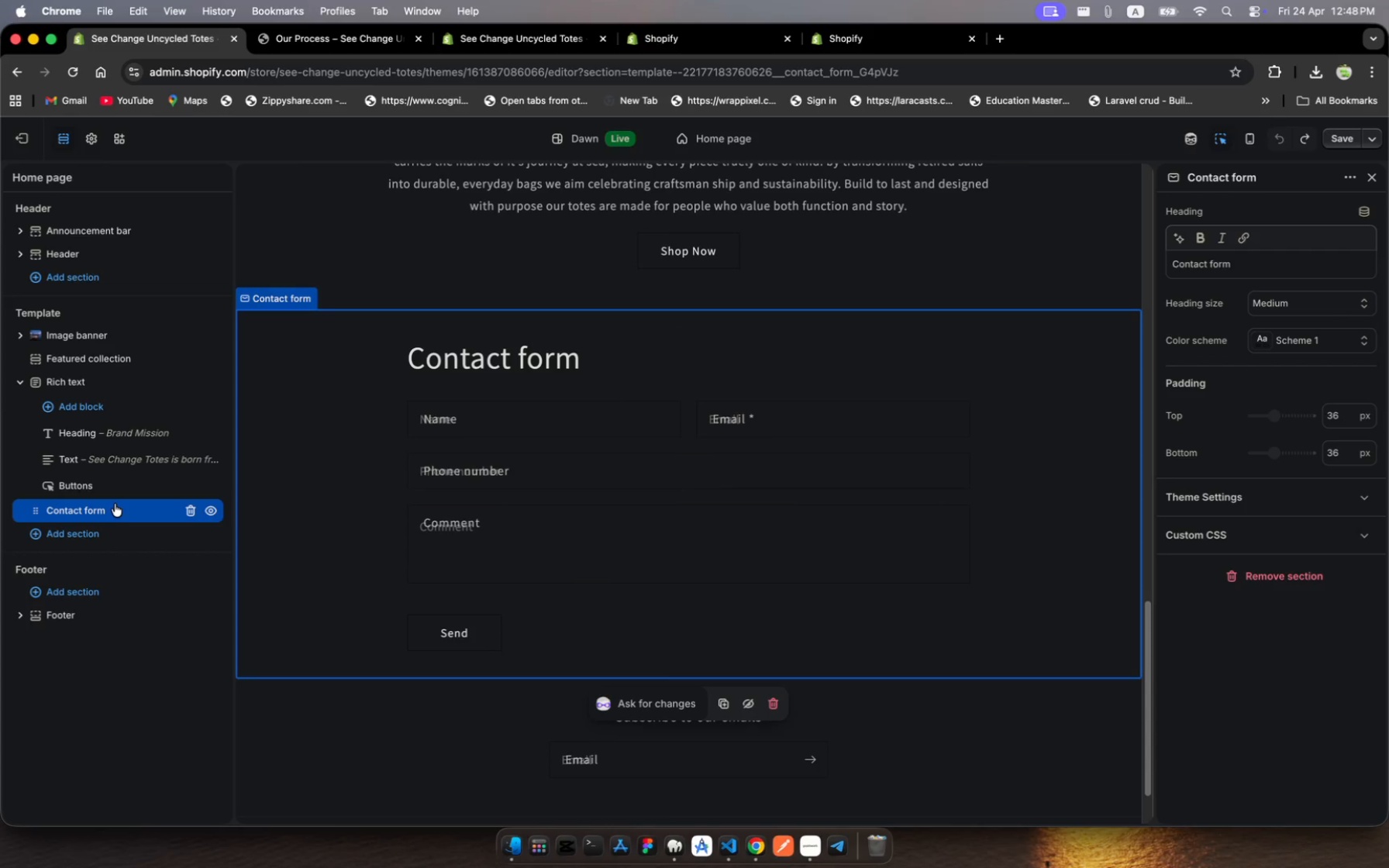 
key(Backspace)
 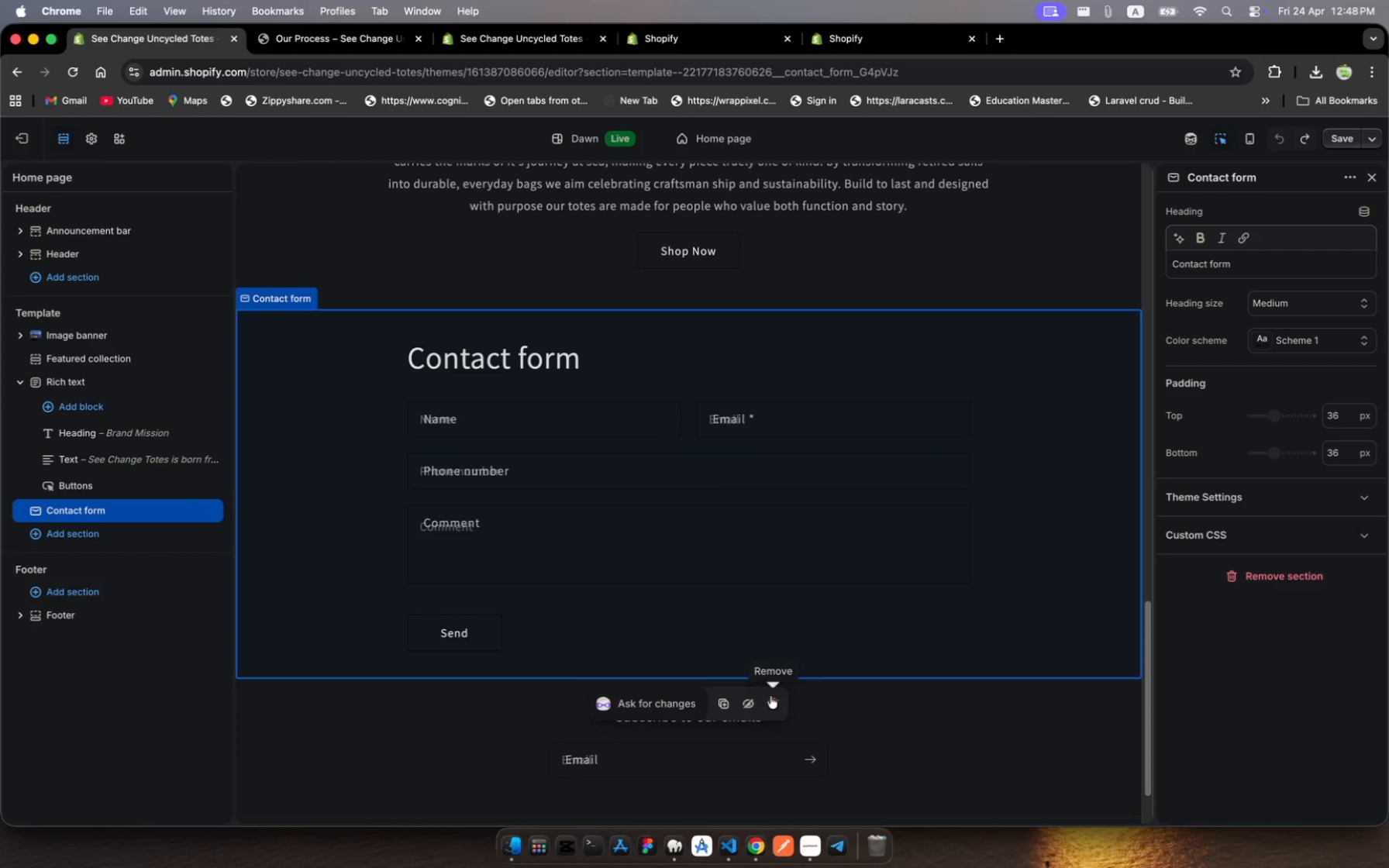 
left_click([772, 708])
 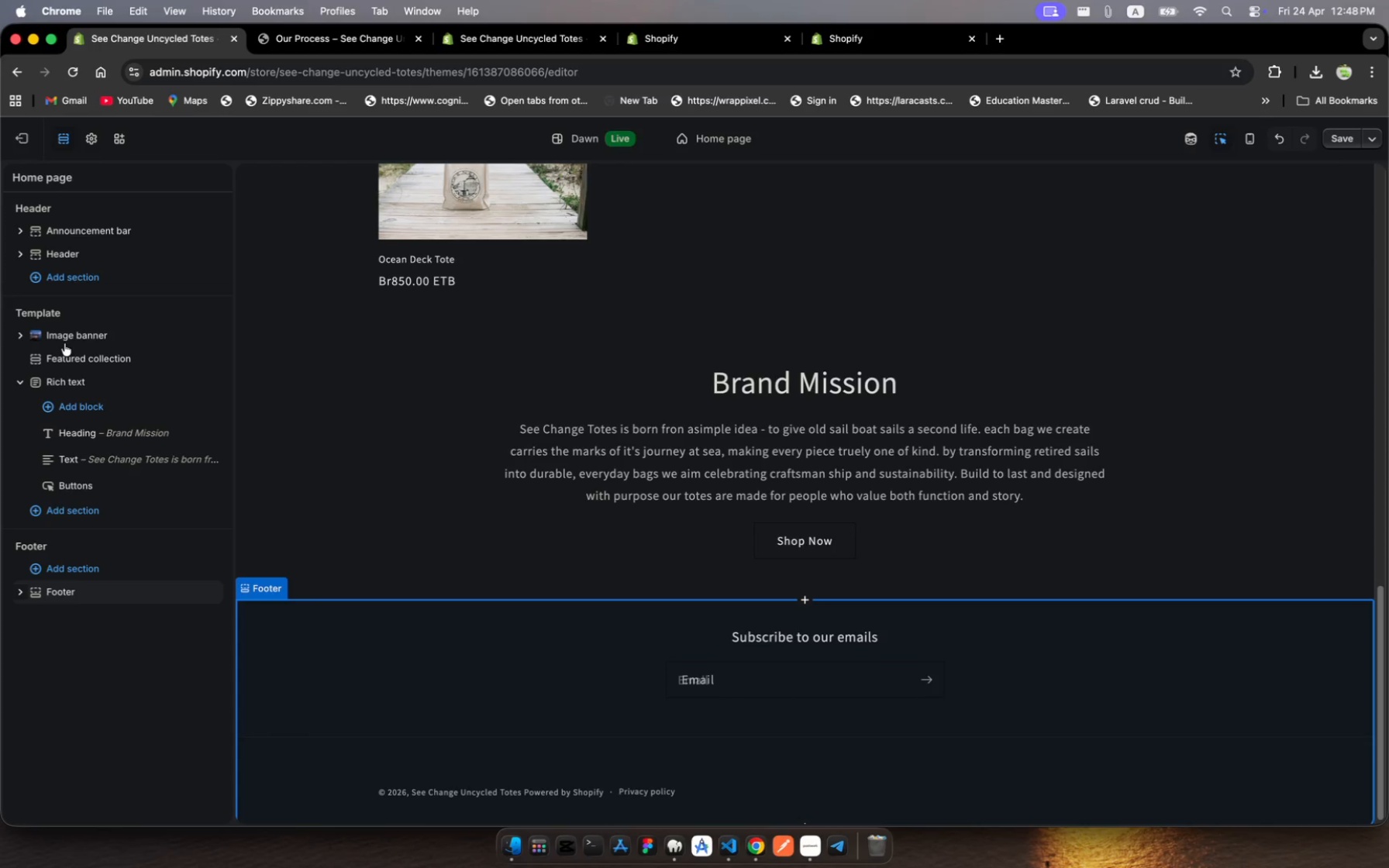 
wait(6.7)
 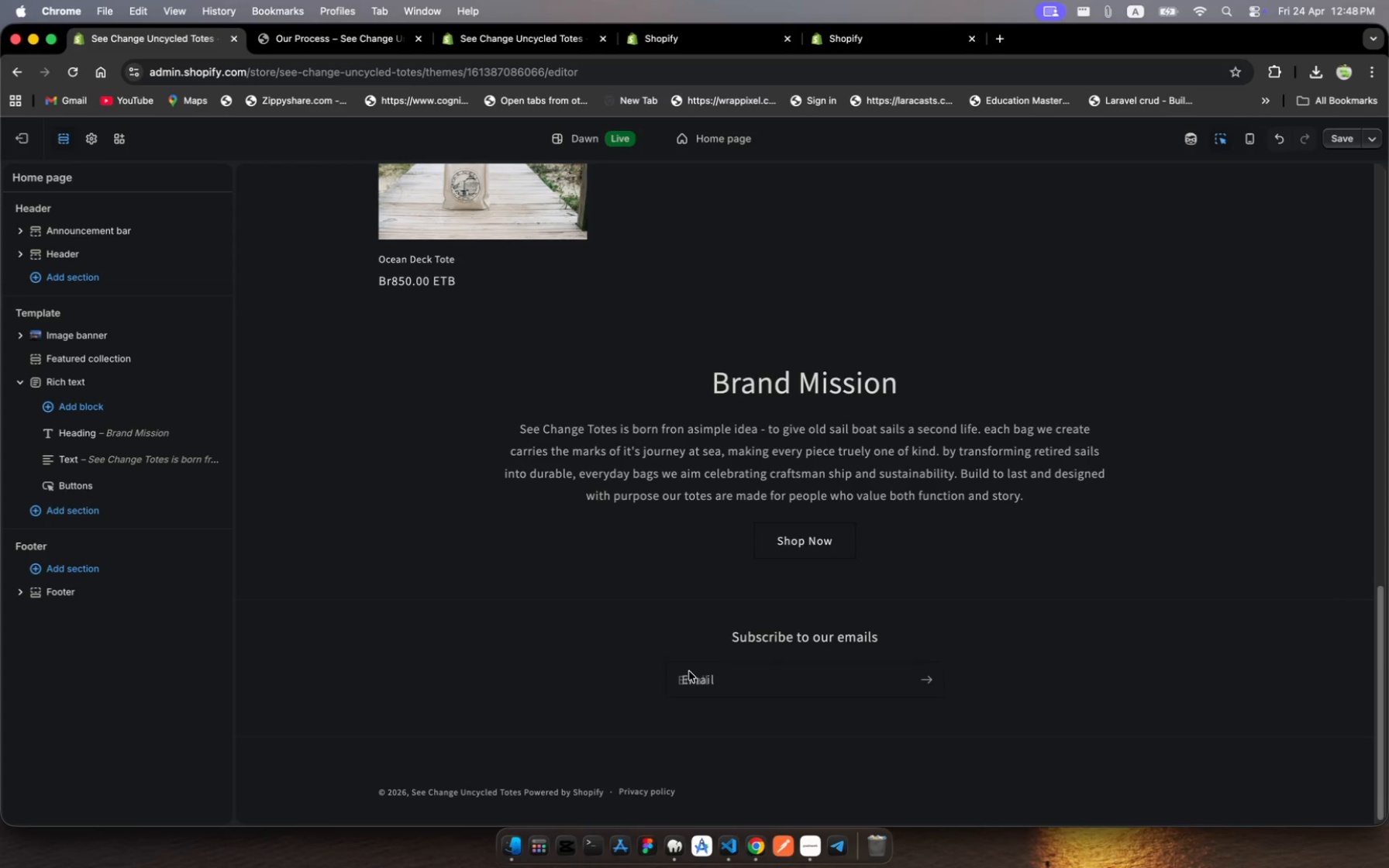 
scroll: coordinate [780, 445], scroll_direction: up, amount: 566.0
 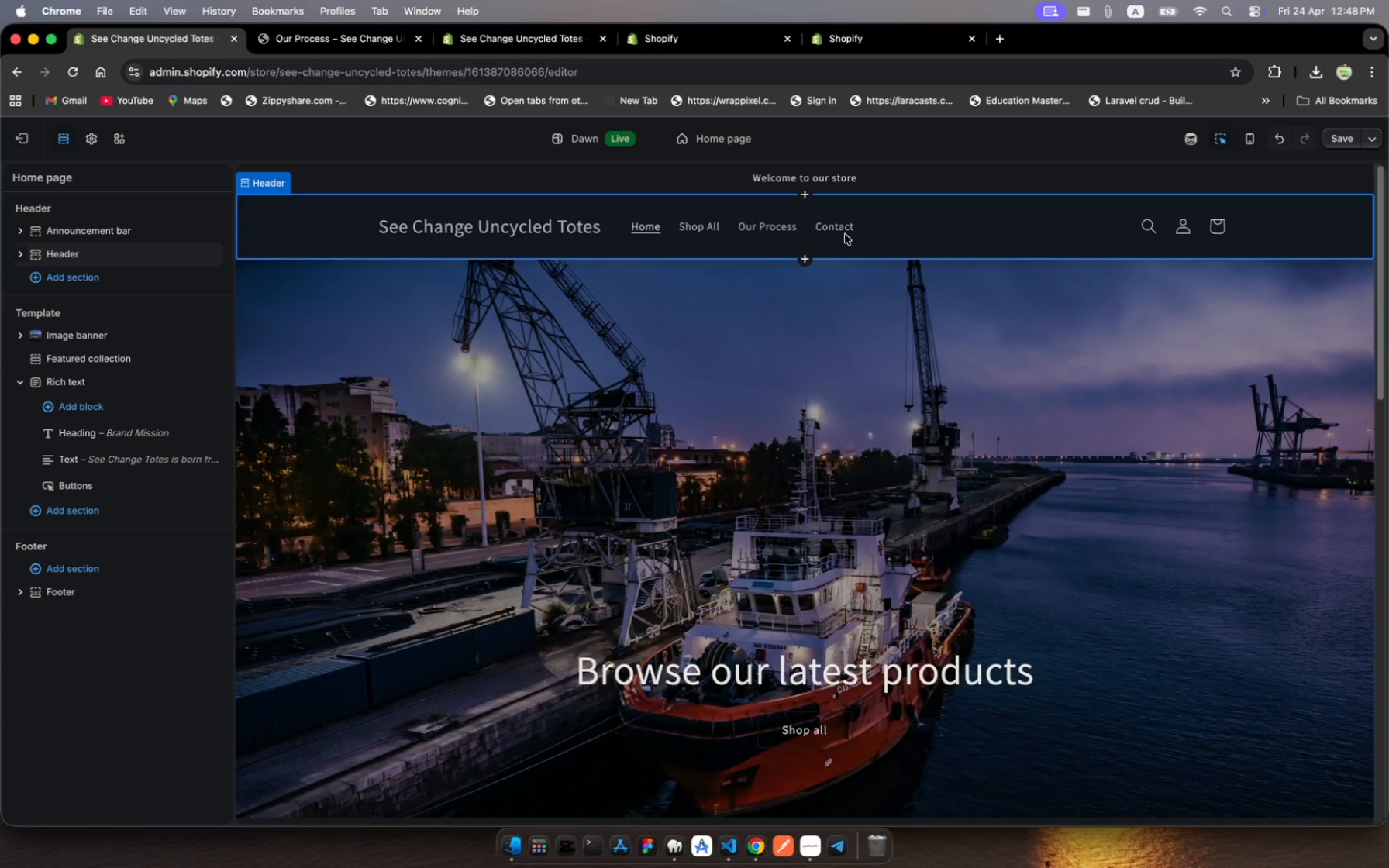 
double_click([835, 228])
 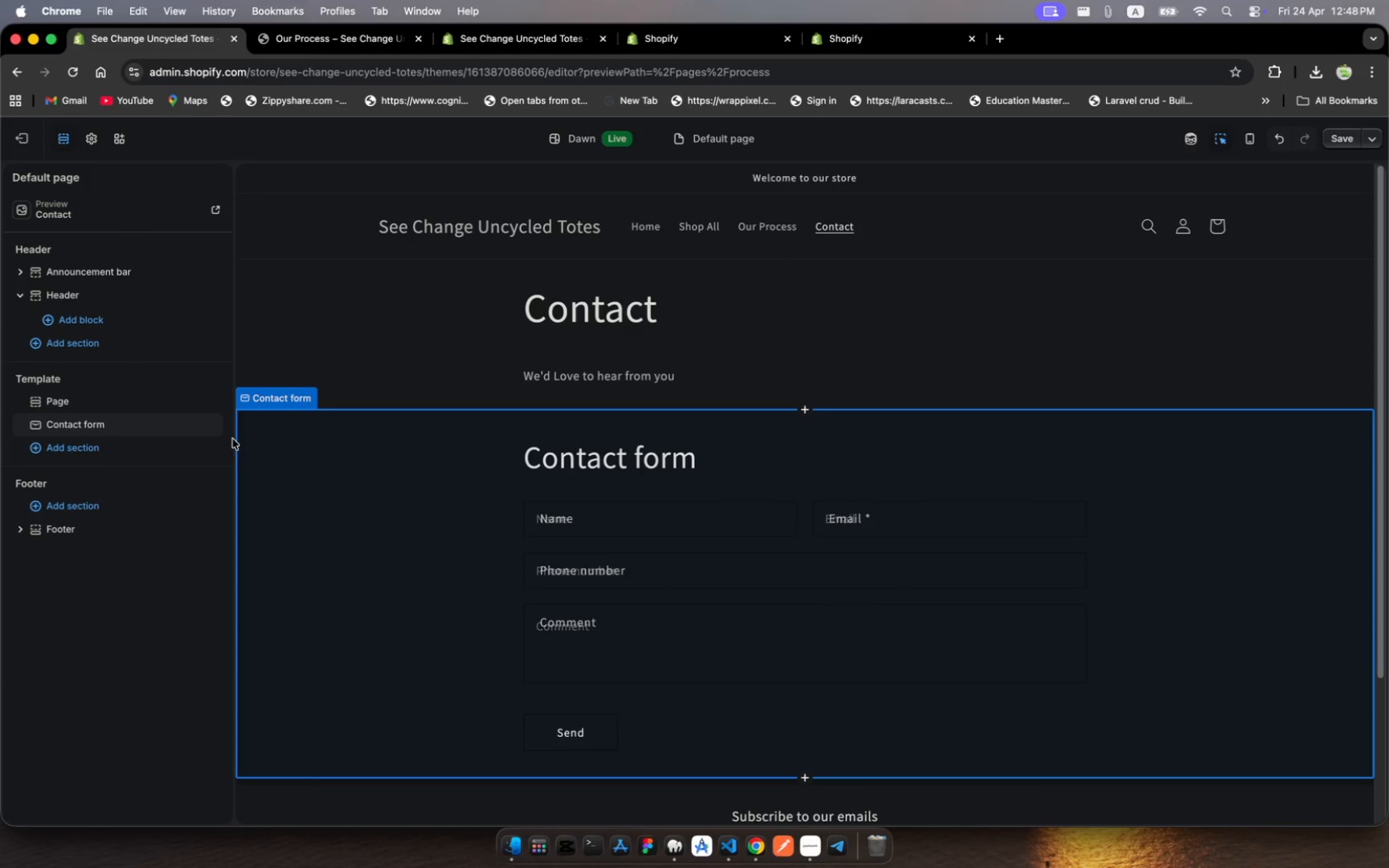 
wait(7.26)
 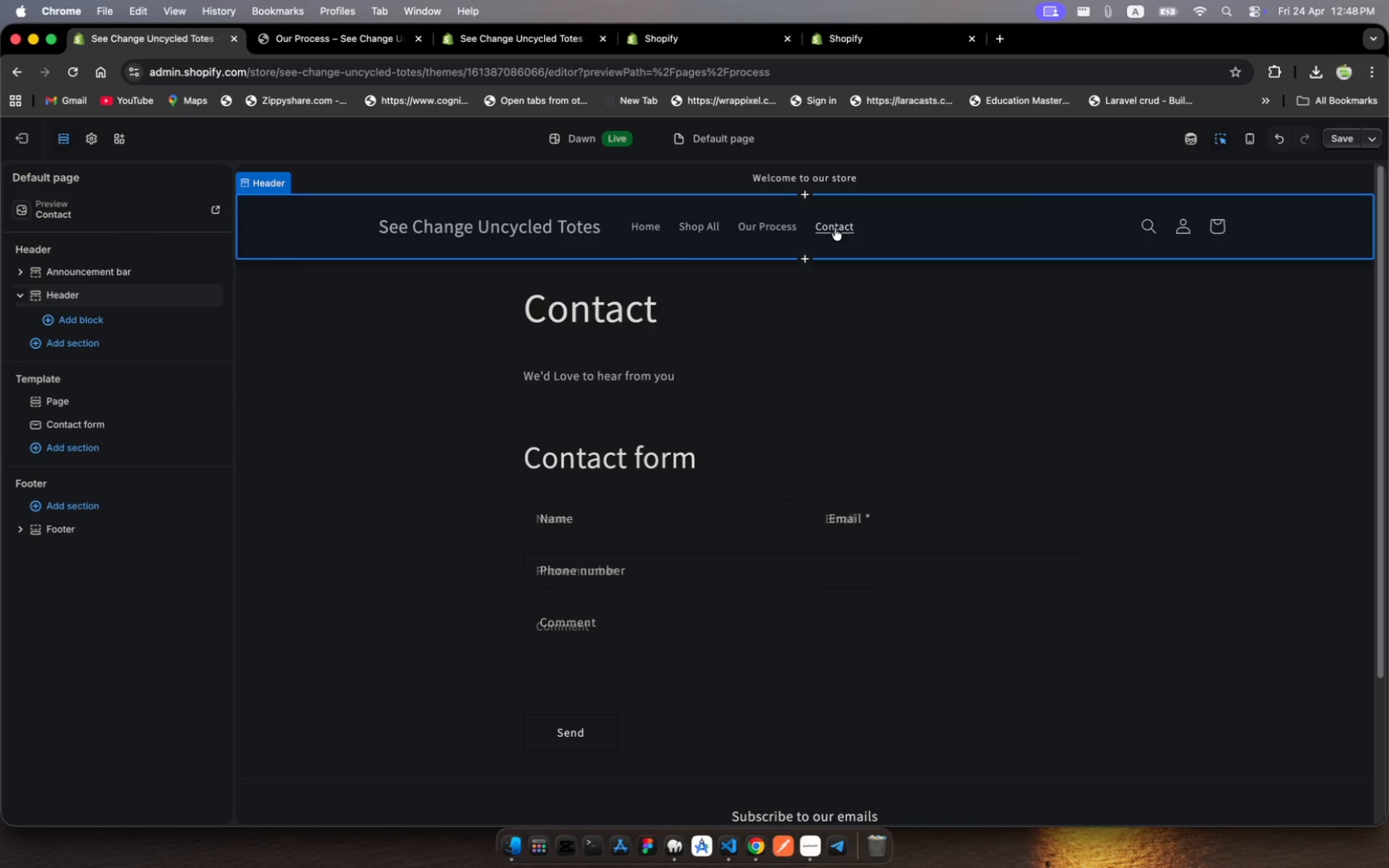 
left_click([148, 421])
 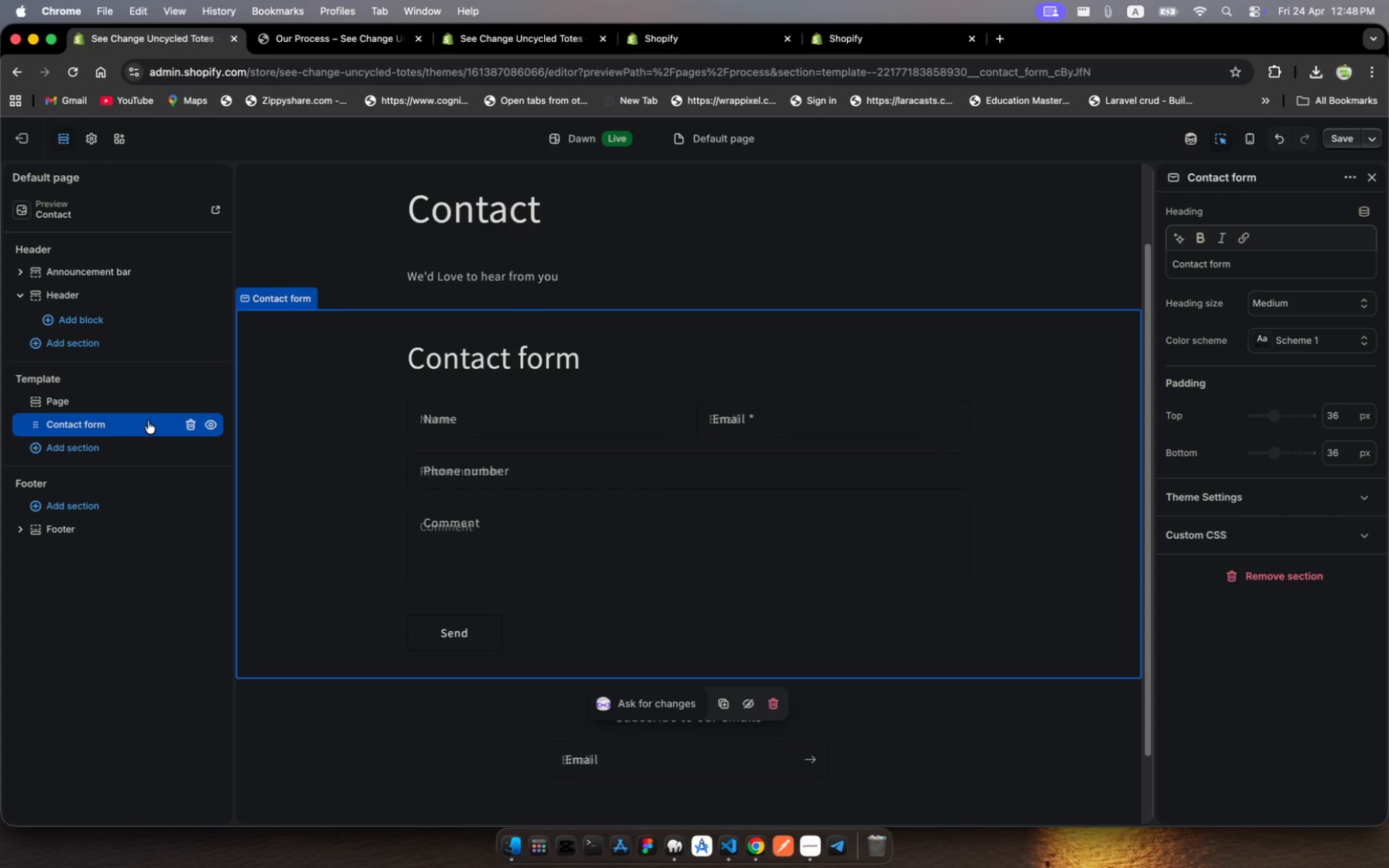 
wait(13.81)
 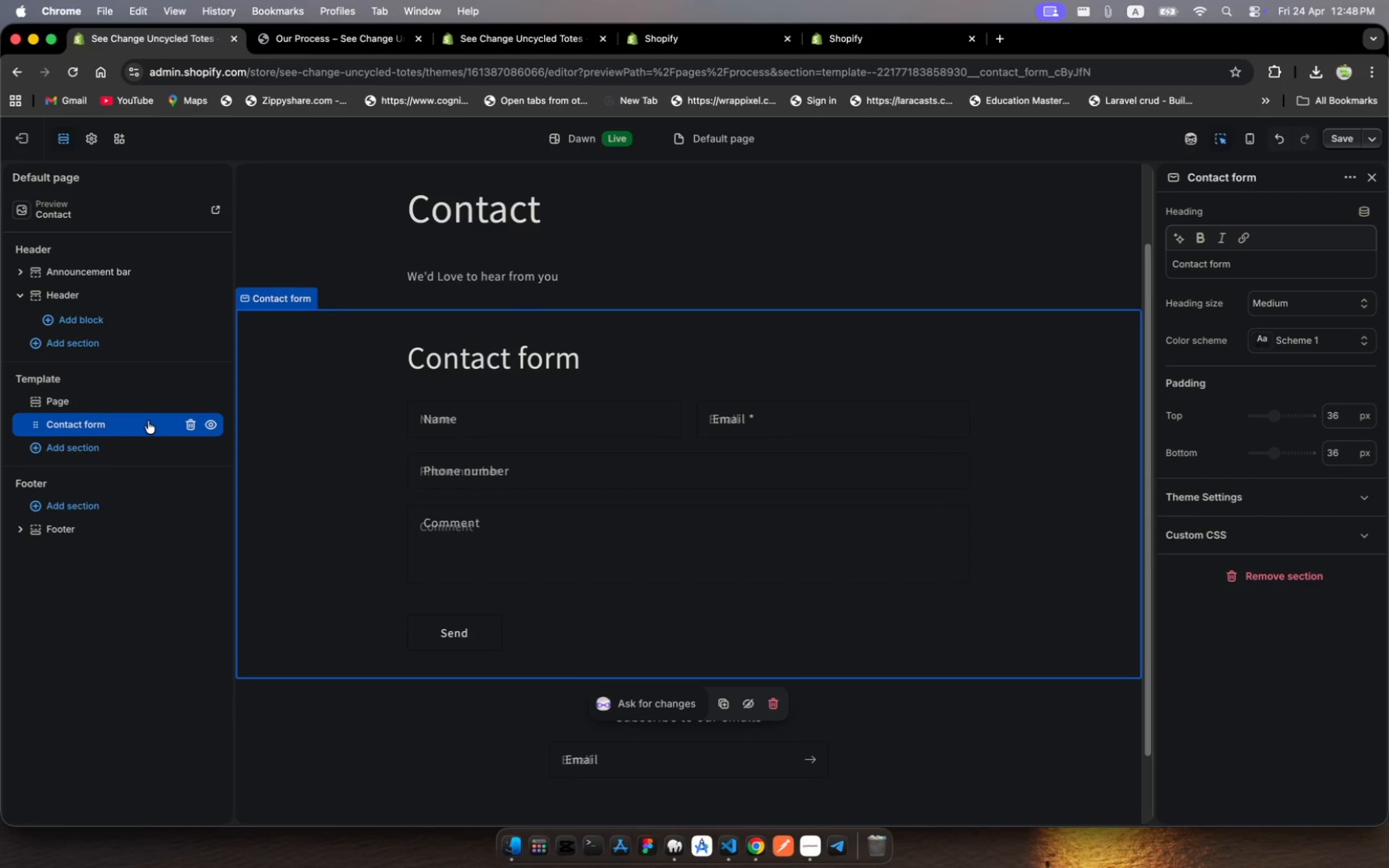 
key(Meta+S)
 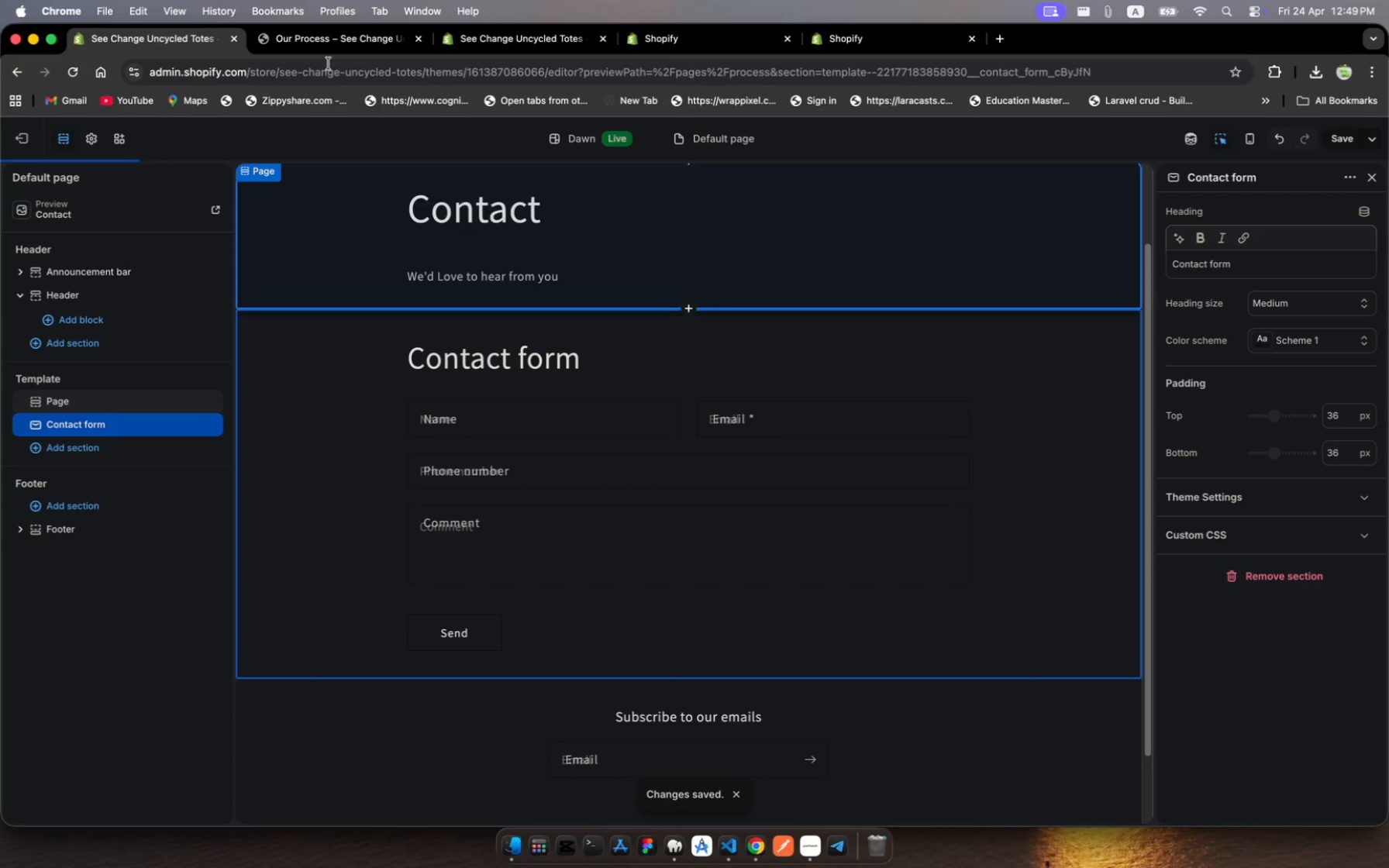 
left_click([320, 43])
 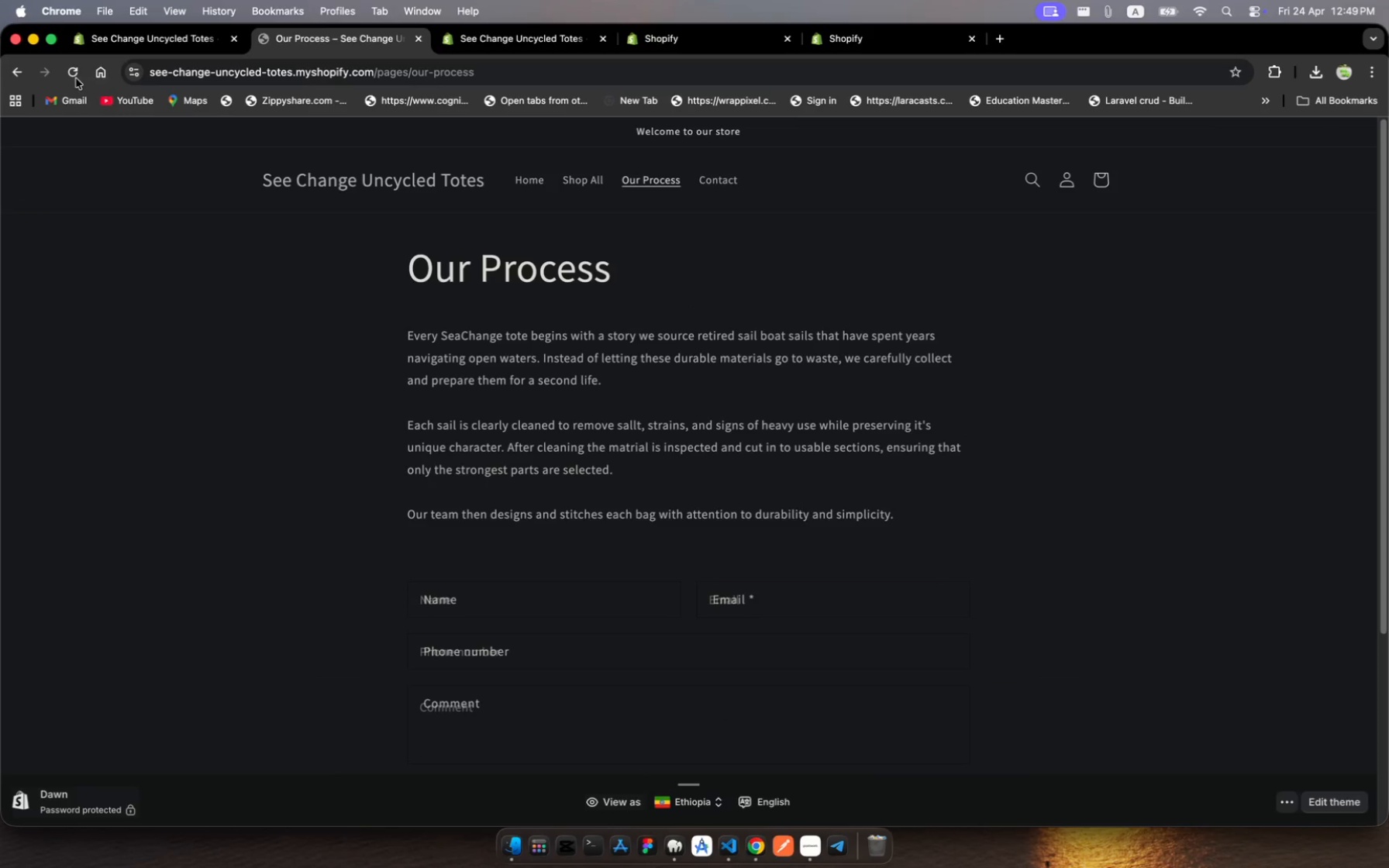 
left_click([68, 78])
 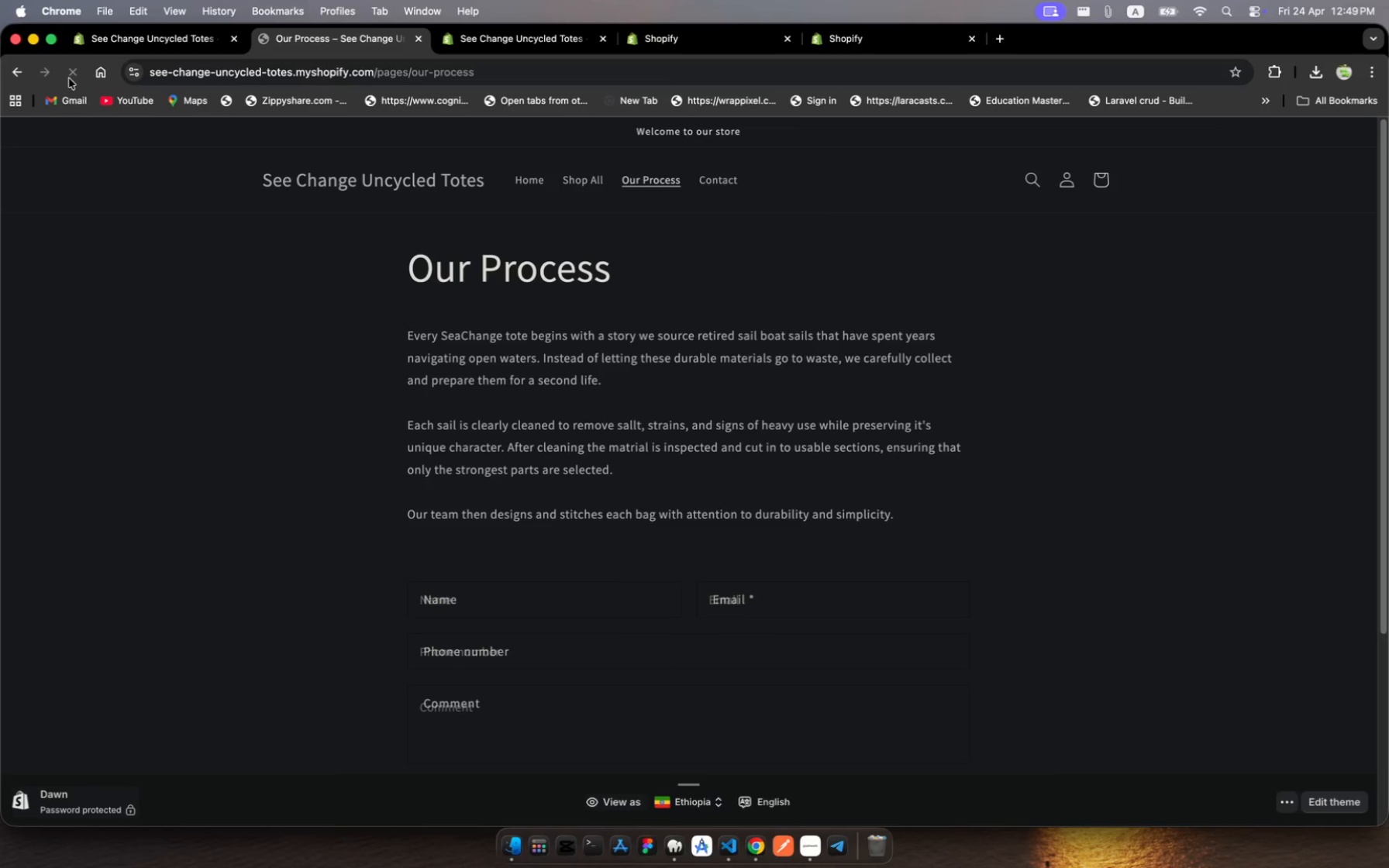 
wait(10.45)
 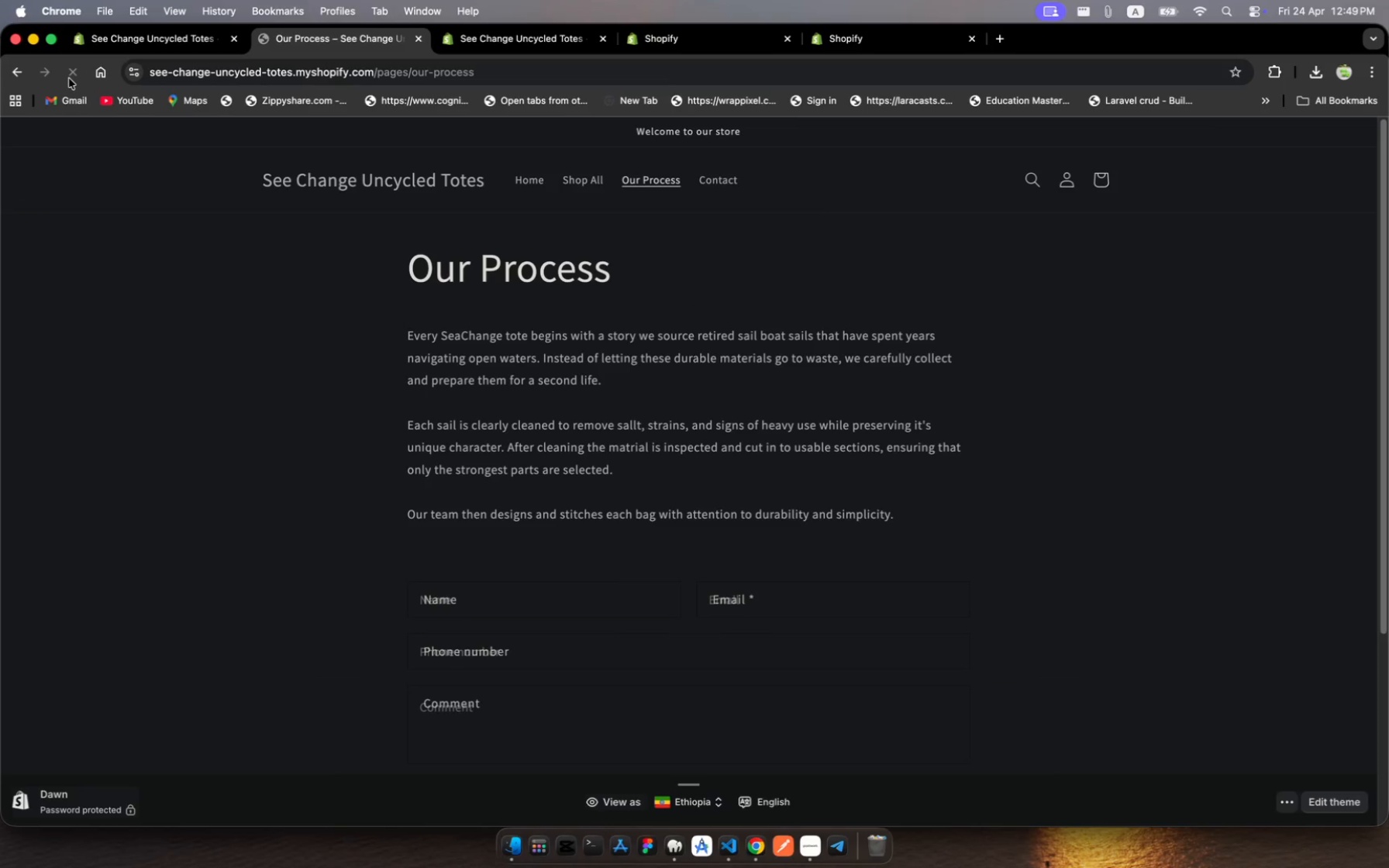 
left_click([73, 74])
 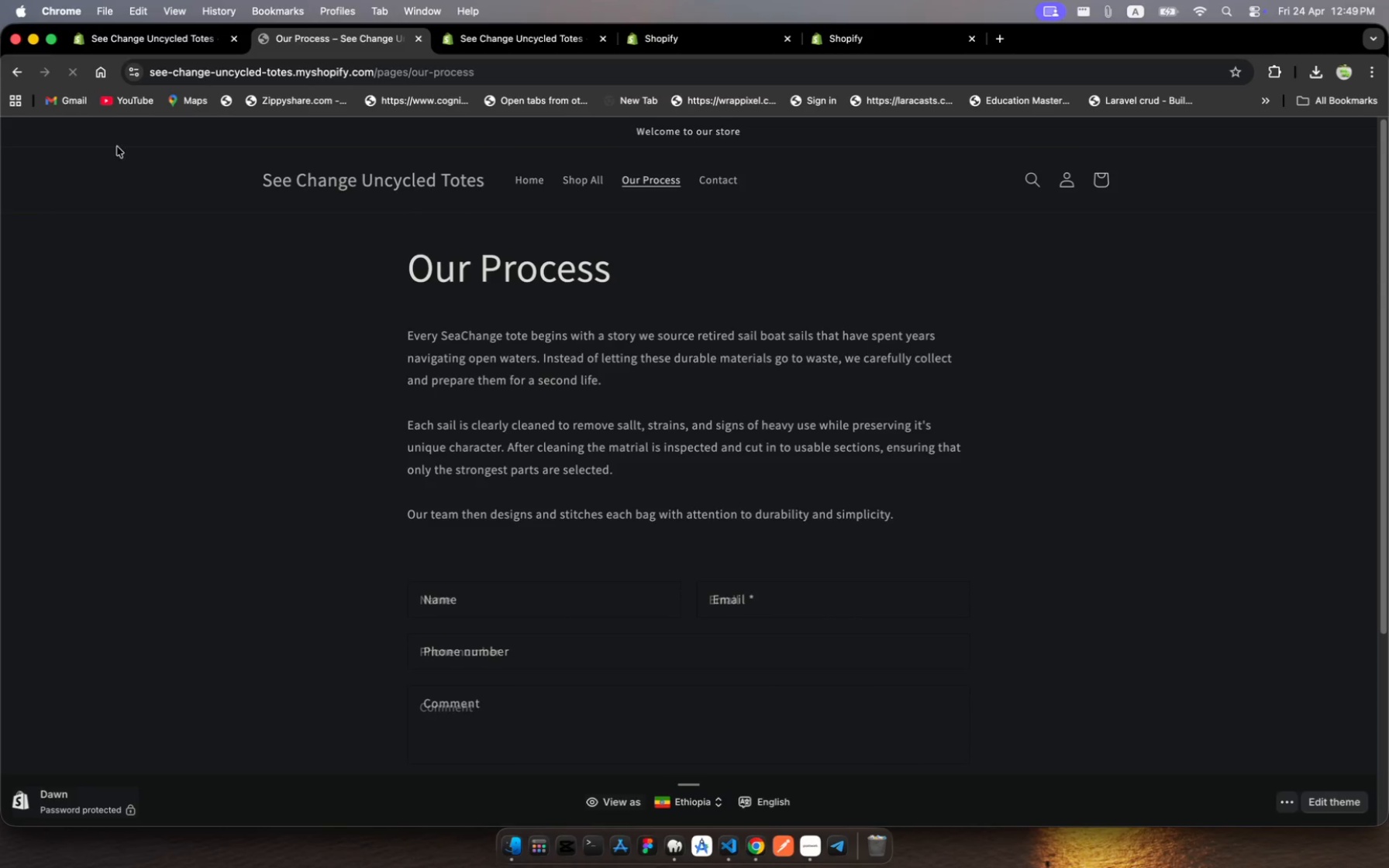 
scroll: coordinate [541, 616], scroll_direction: down, amount: 21.0
 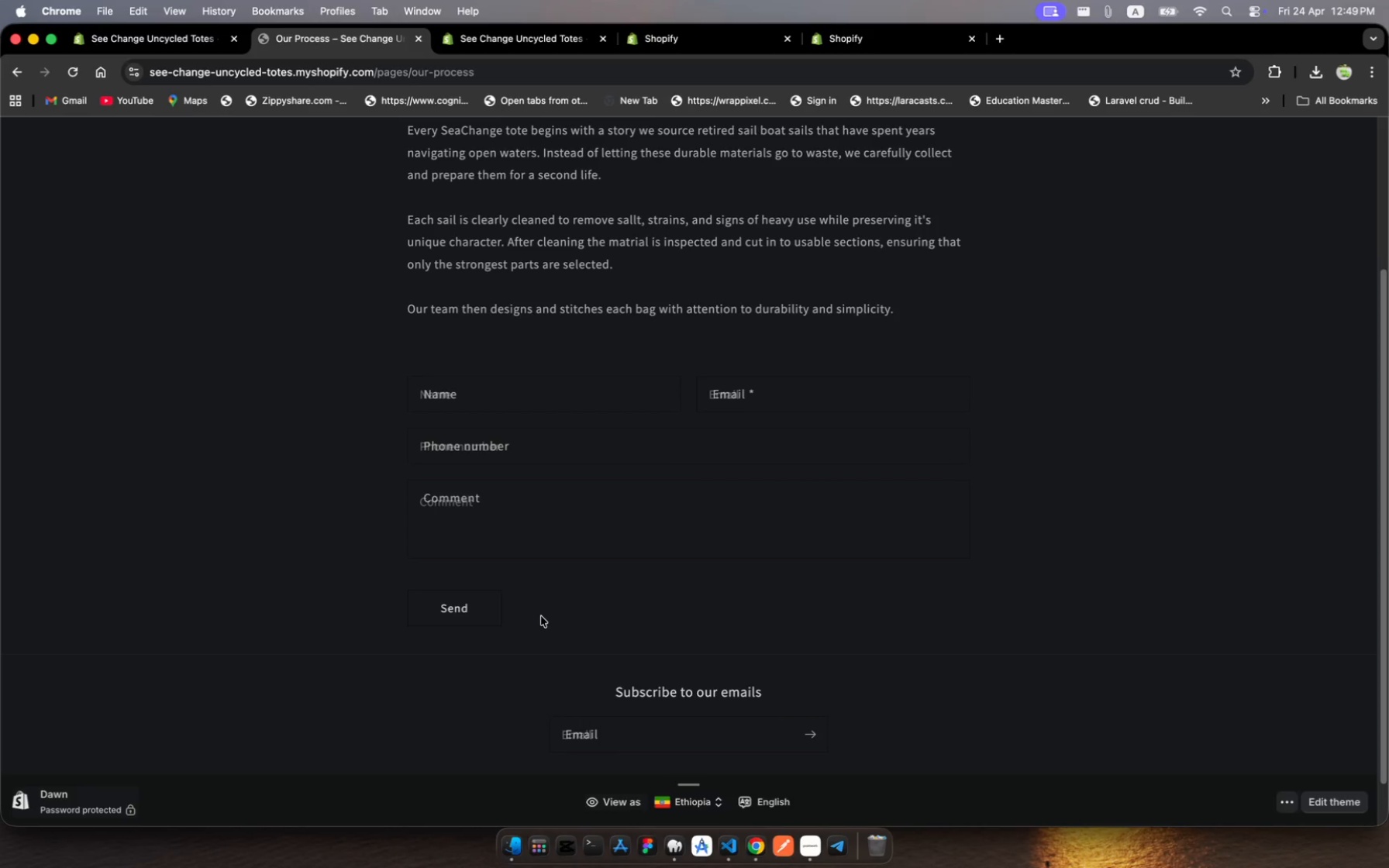 
wait(11.49)
 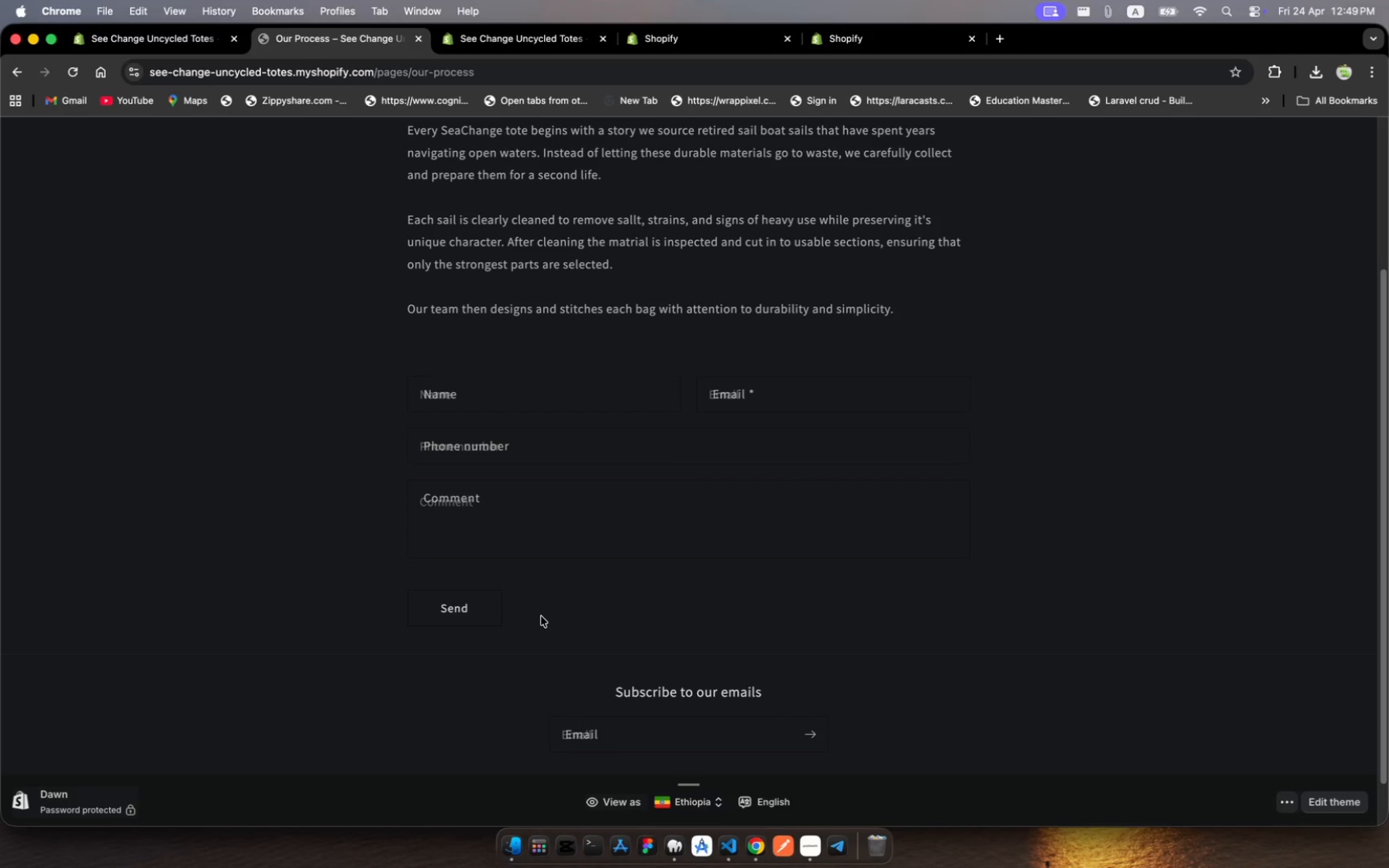 
scroll: coordinate [540, 616], scroll_direction: down, amount: 336.0
 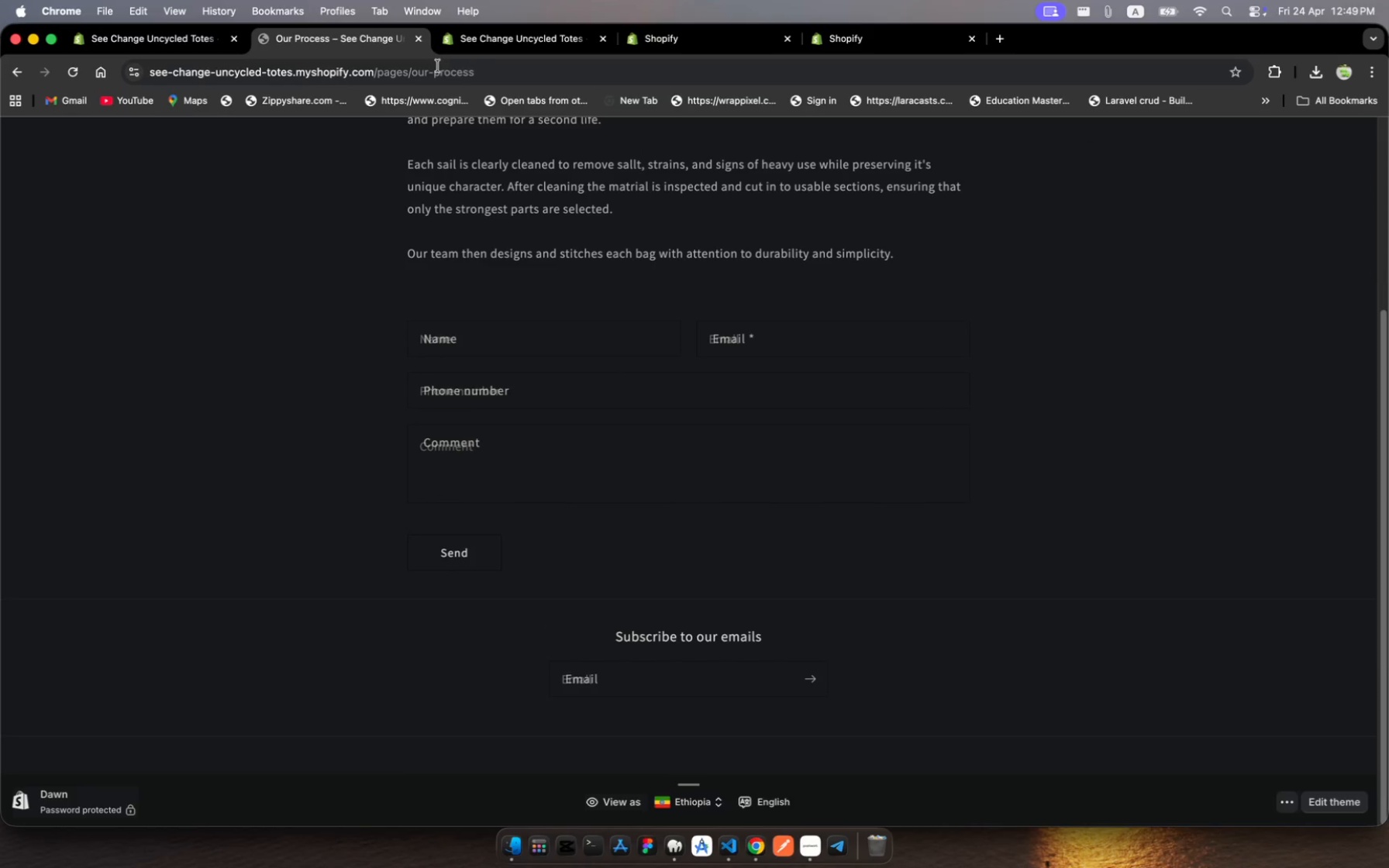 
left_click([516, 67])
 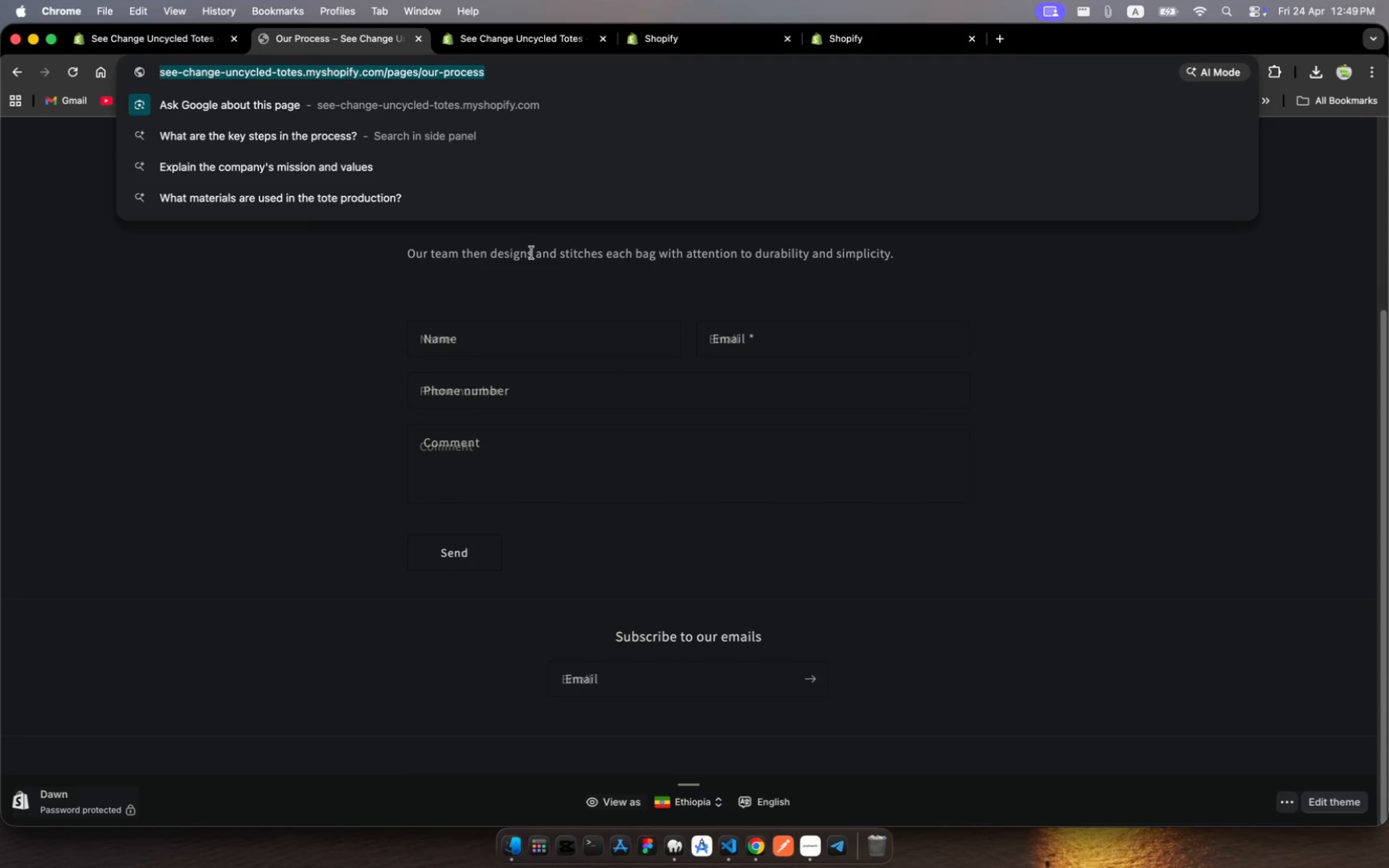 
left_click([365, 354])
 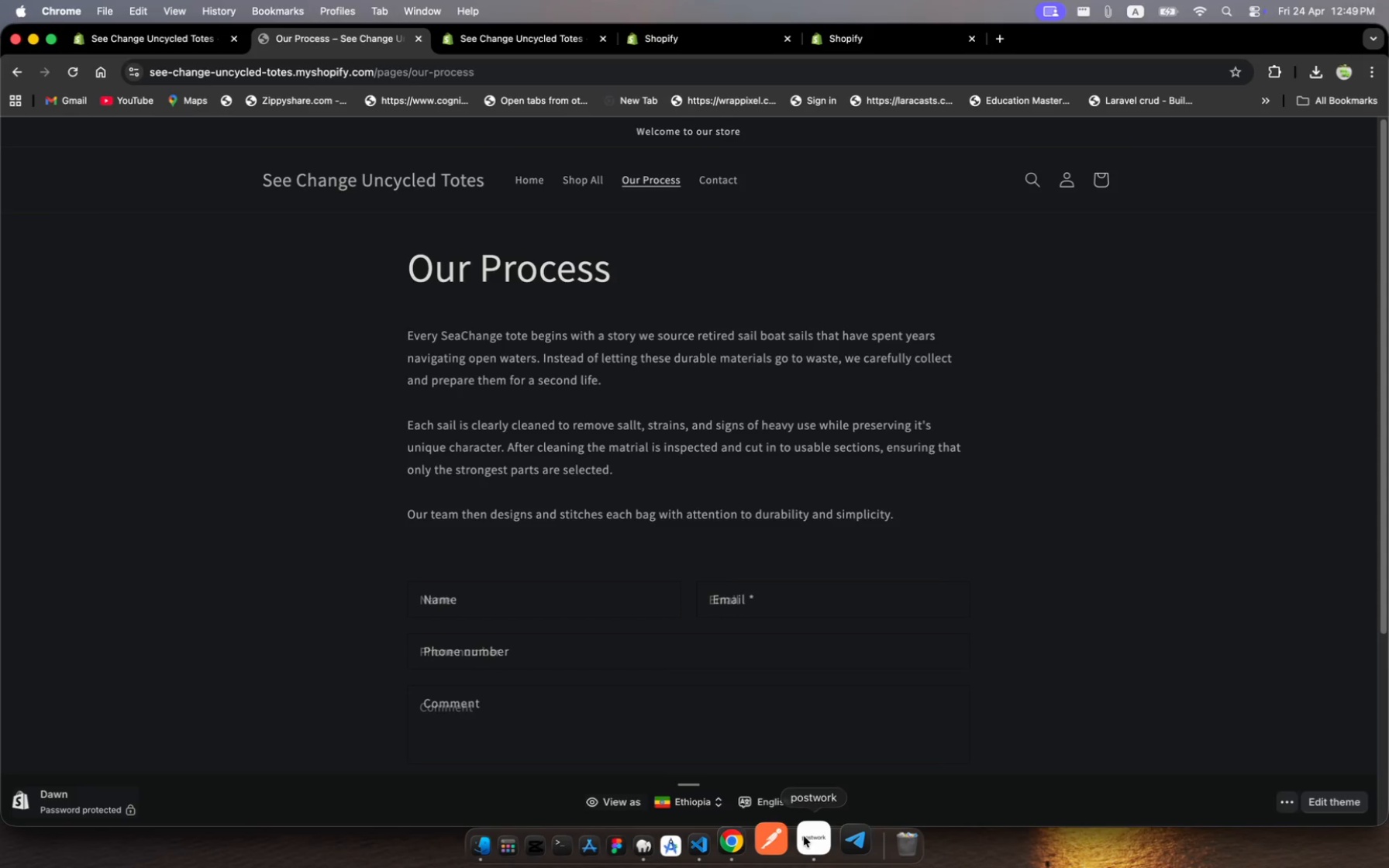 
scroll: coordinate [527, 257], scroll_direction: up, amount: 191.0
 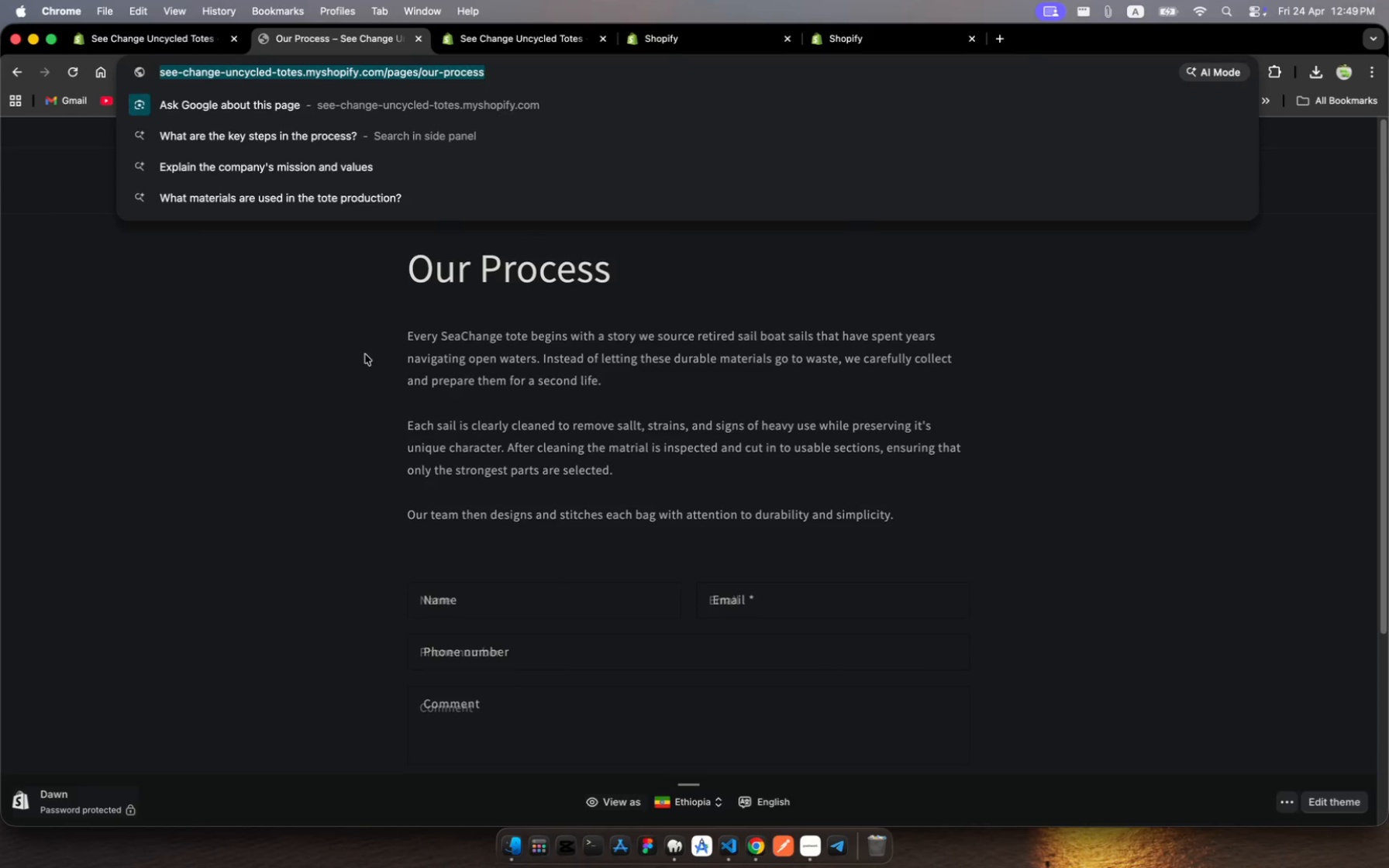 
left_click([806, 838])